 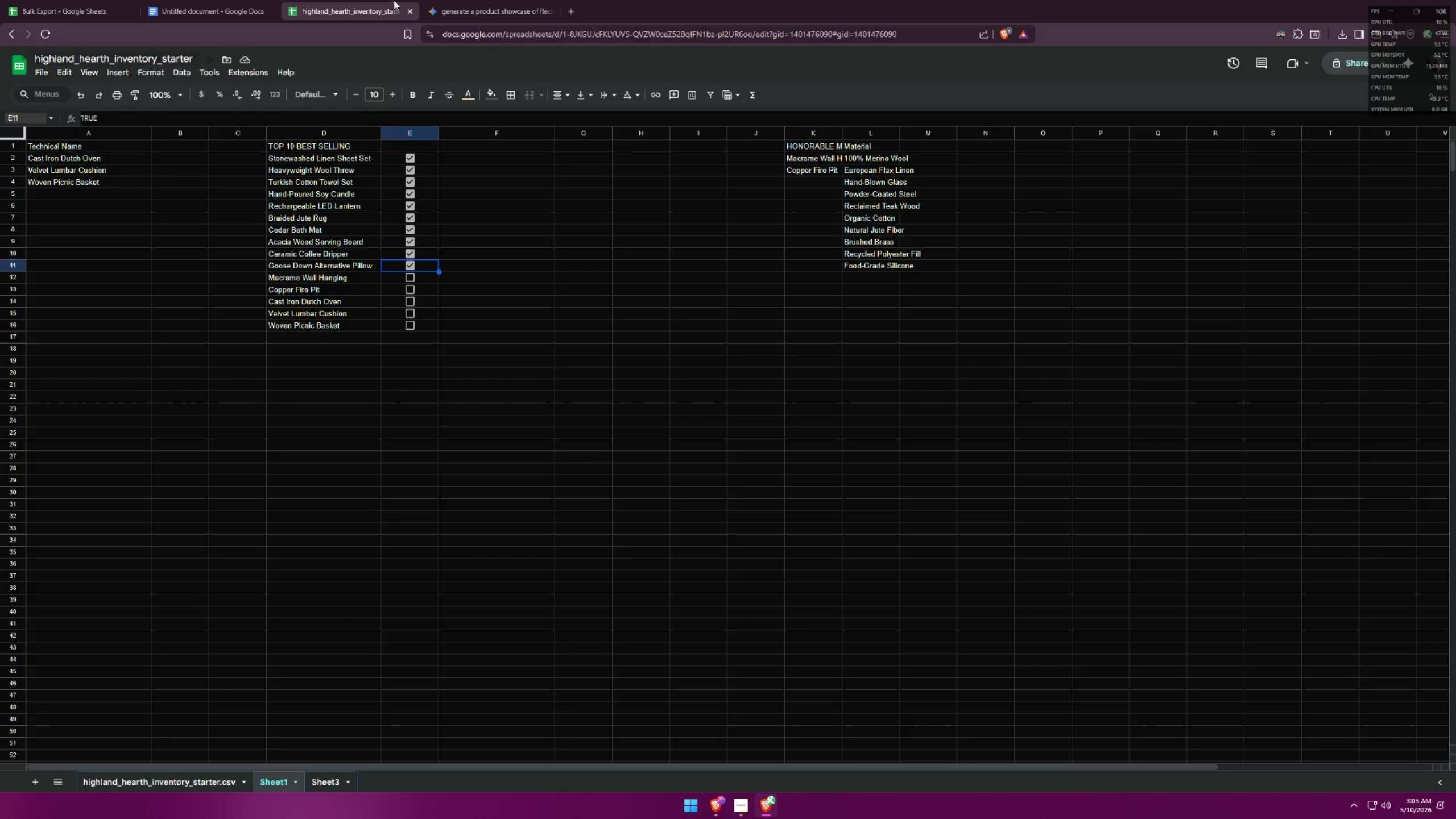 
left_click([472, 0])
 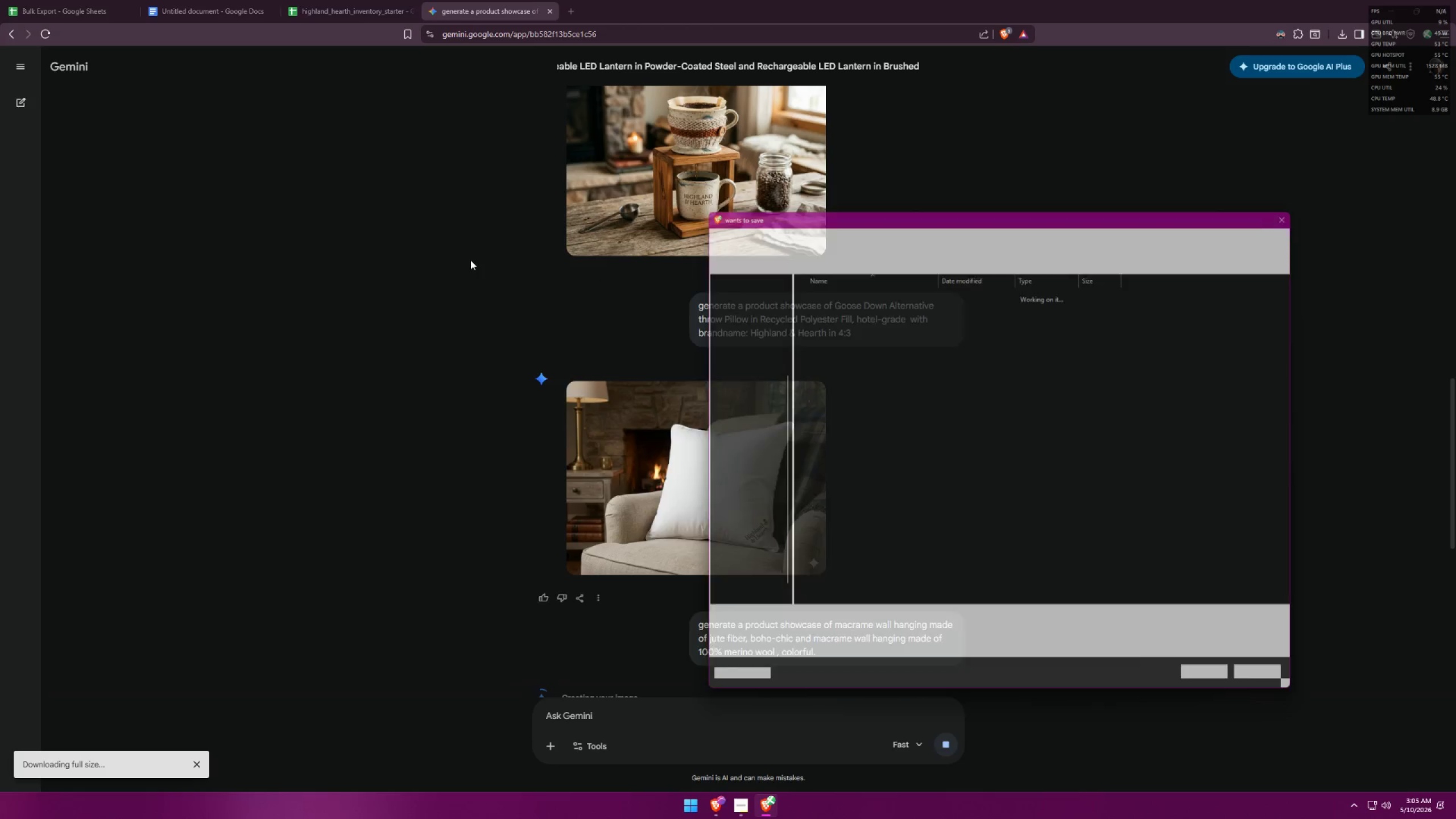 
type(goose pillow)
 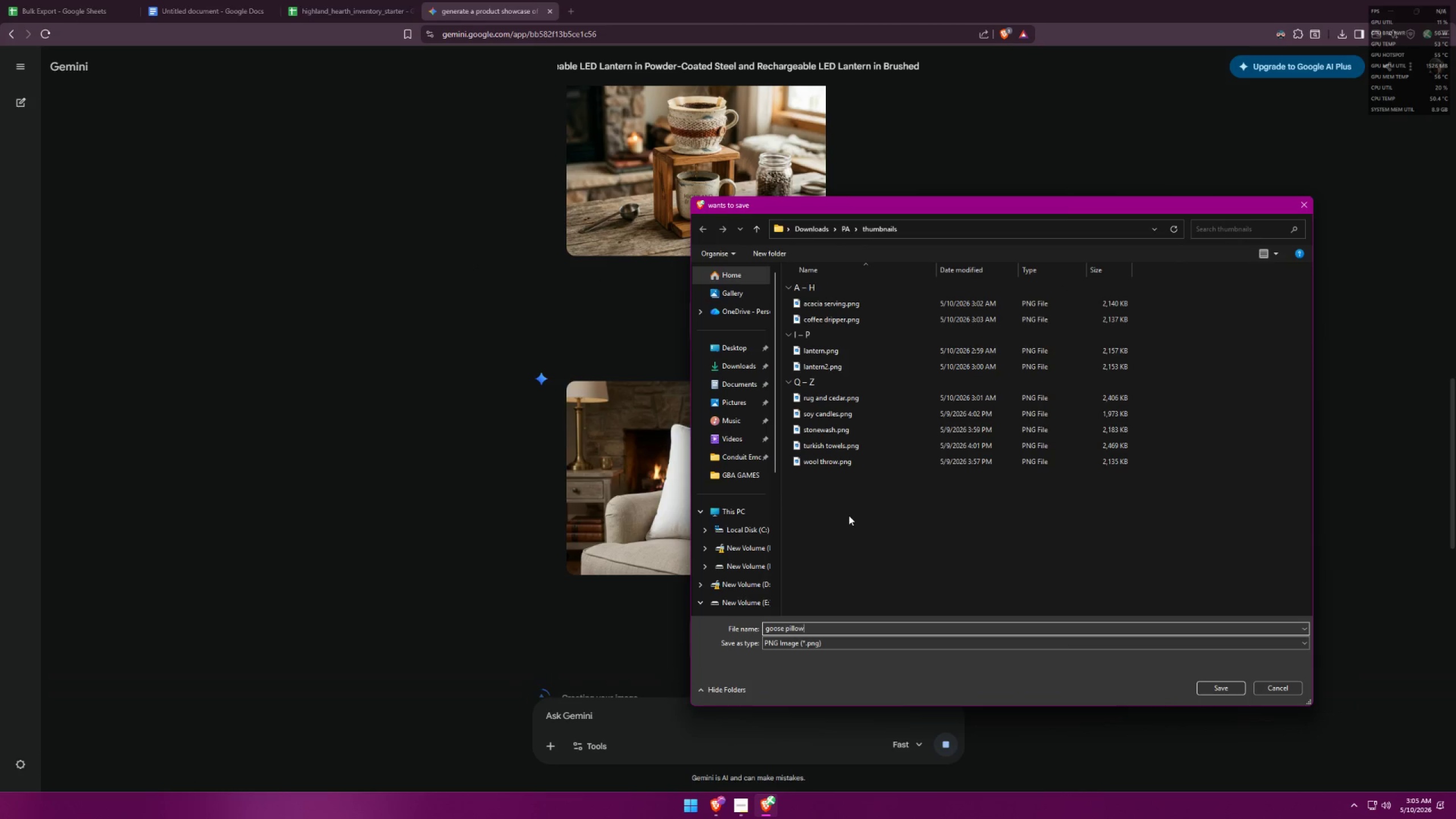 
key(Enter)
 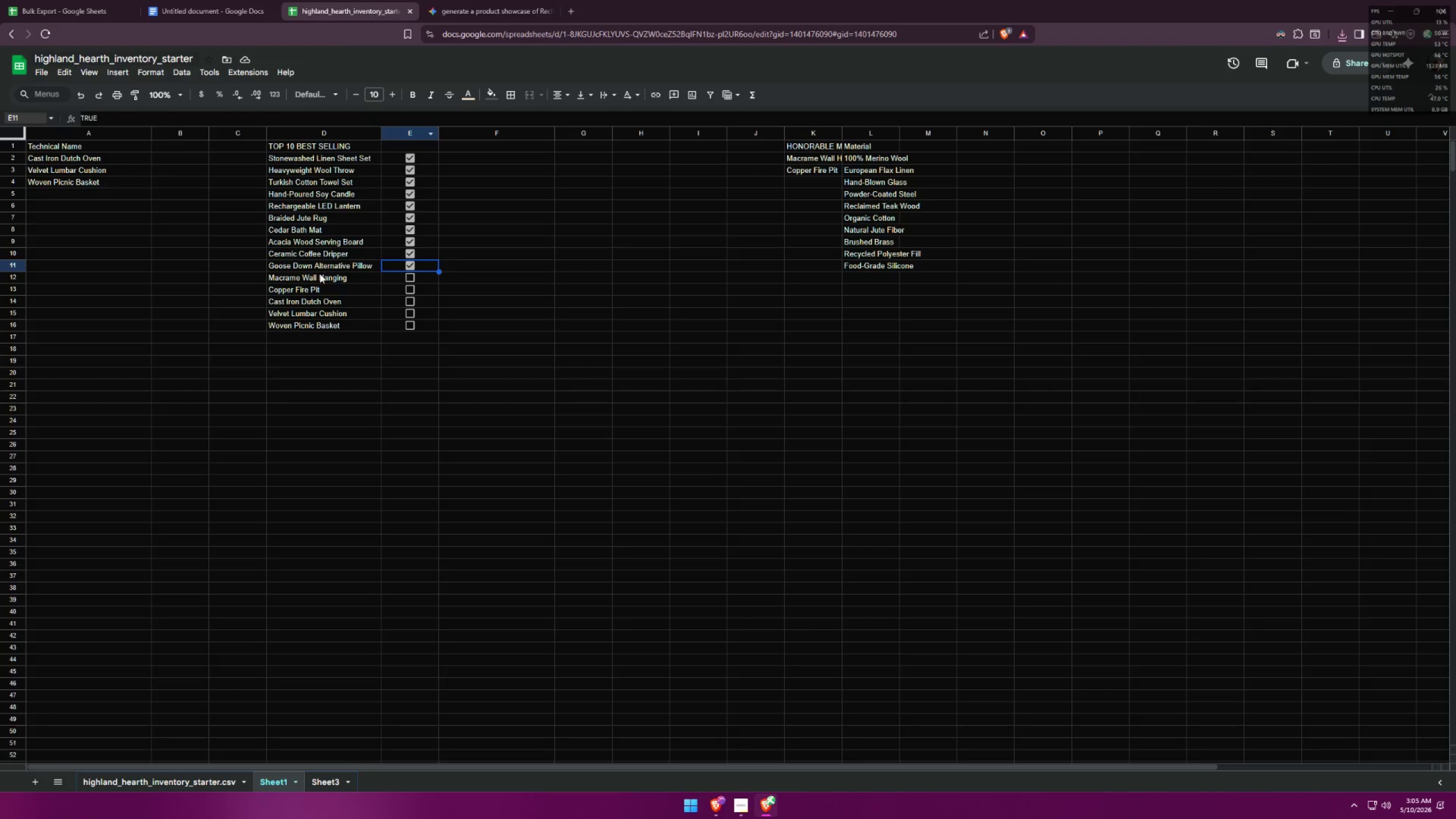 
left_click([411, 276])
 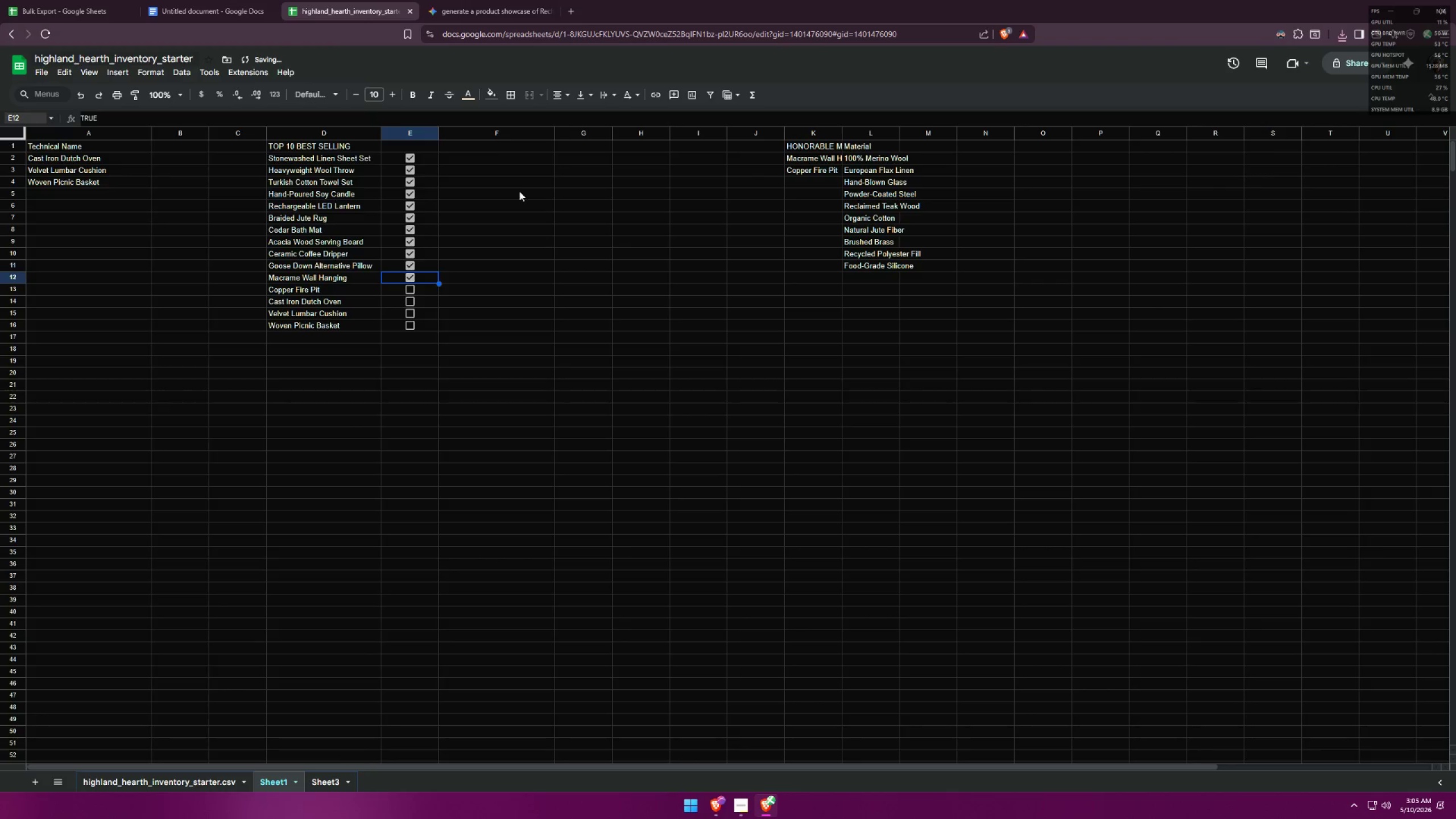 
left_click([473, 0])
 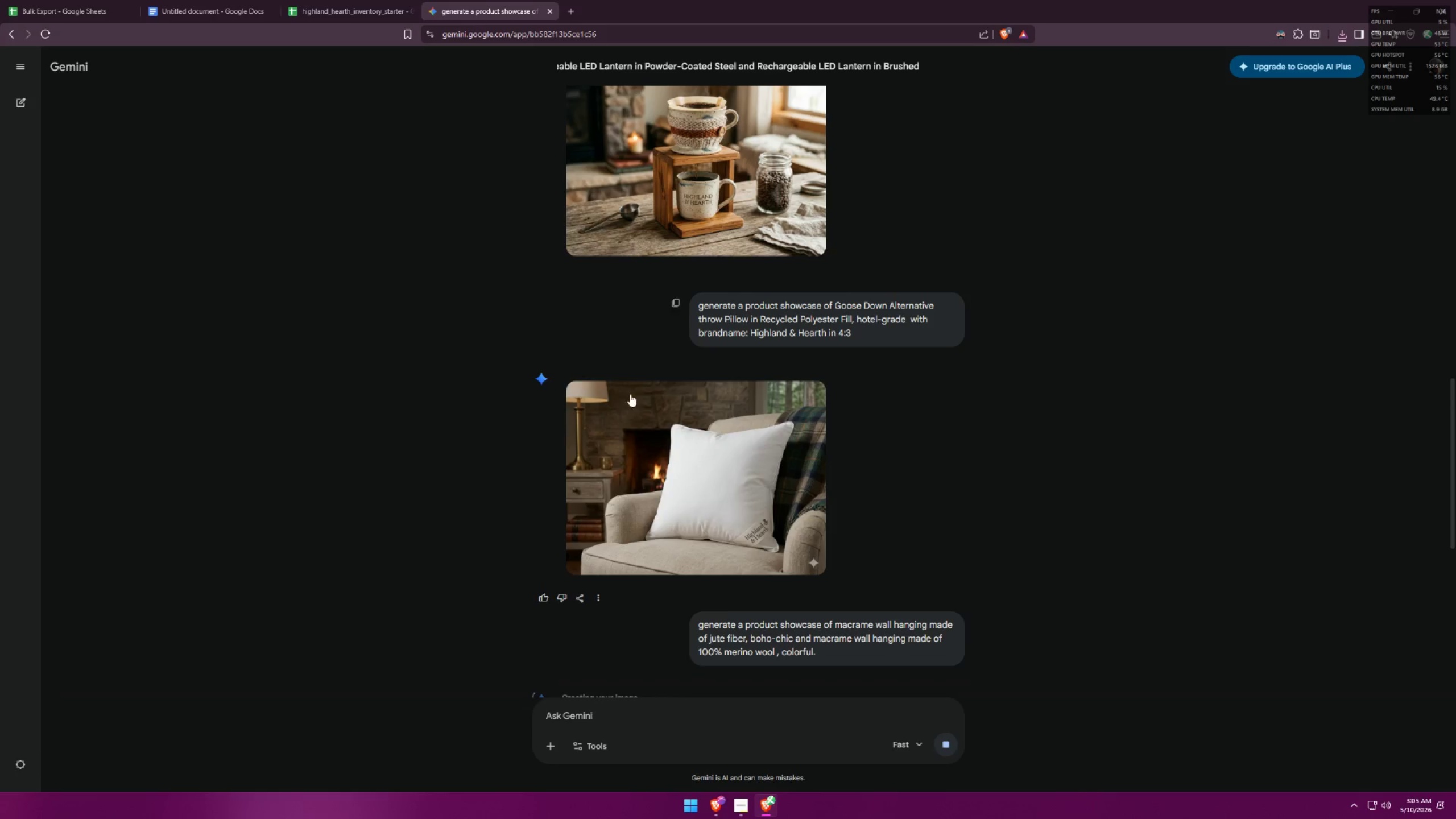 
scroll: coordinate [743, 496], scroll_direction: down, amount: 6.0
 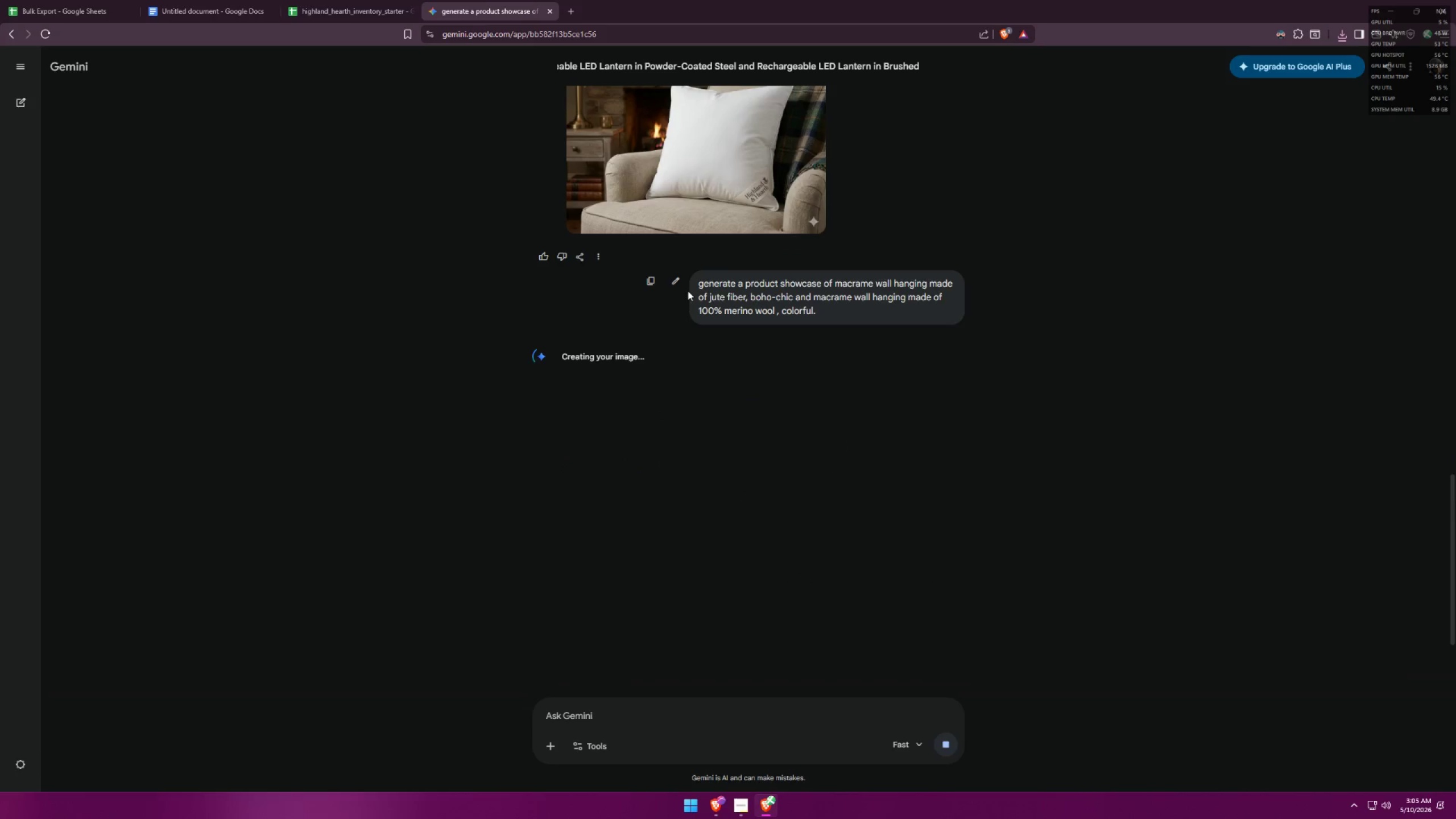 
left_click_drag(start_coordinate=[694, 279], to_coordinate=[817, 319])
 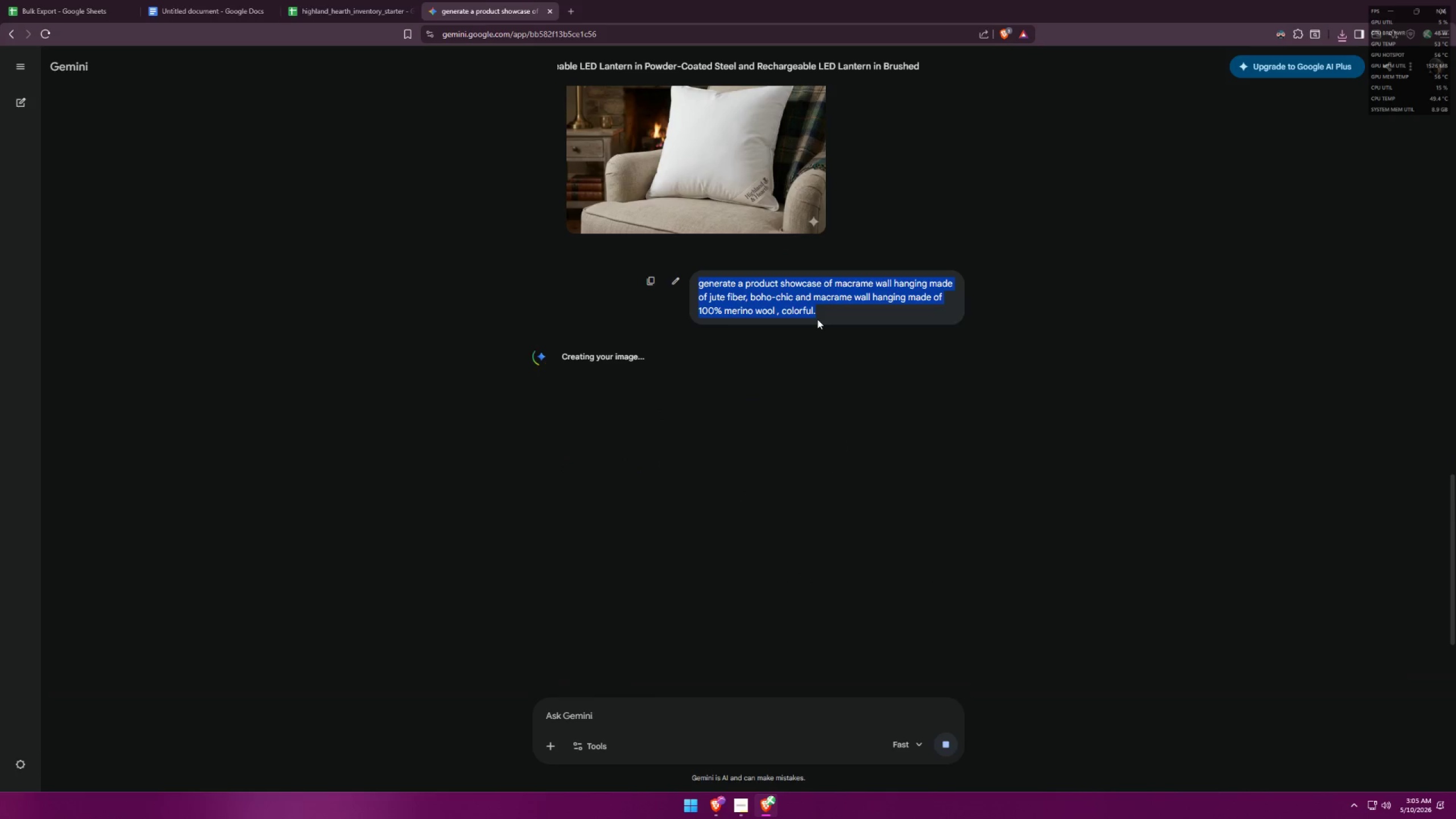 
key(Control+ControlLeft)
 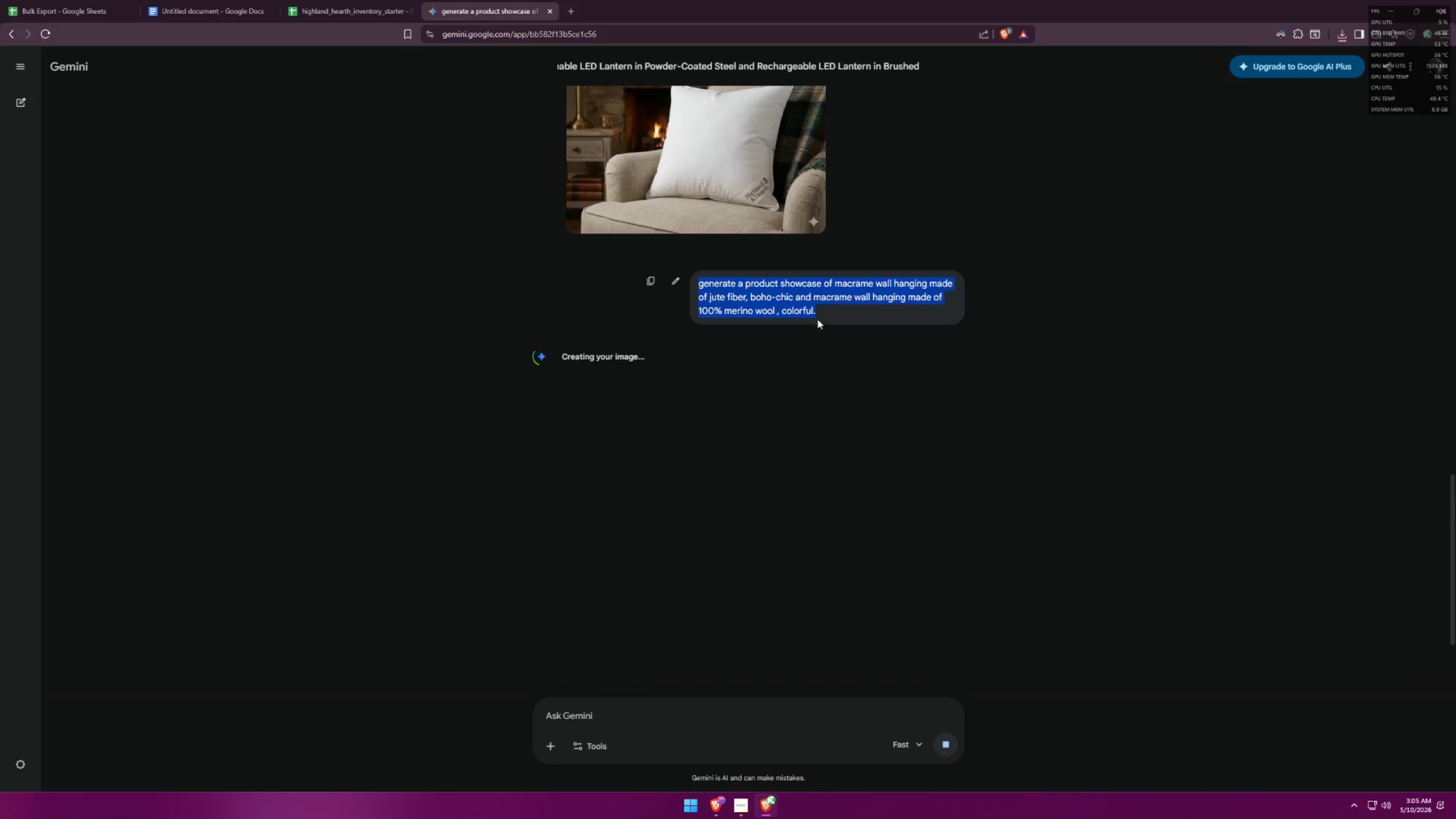 
key(Control+C)
 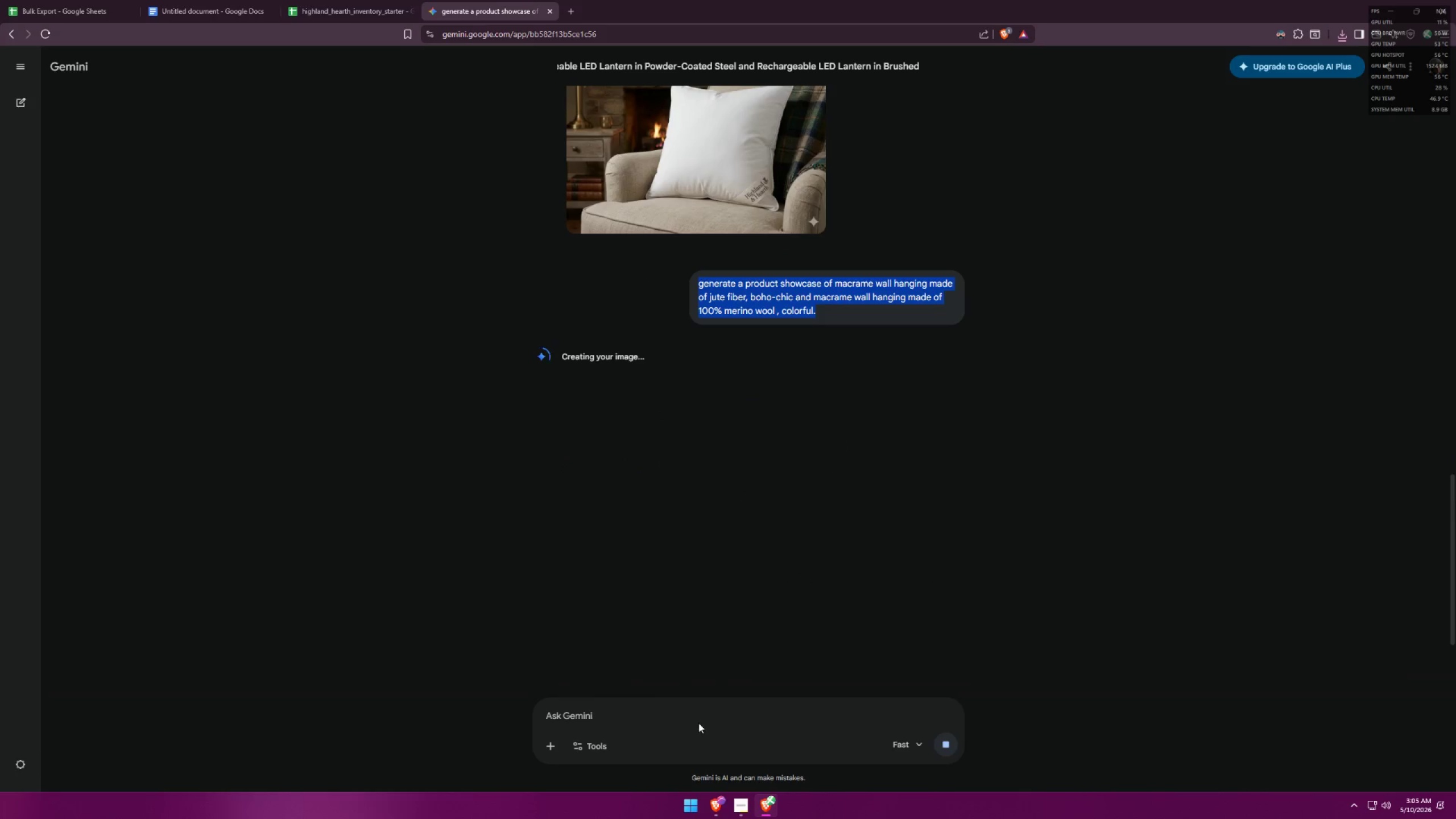 
left_click([699, 712])
 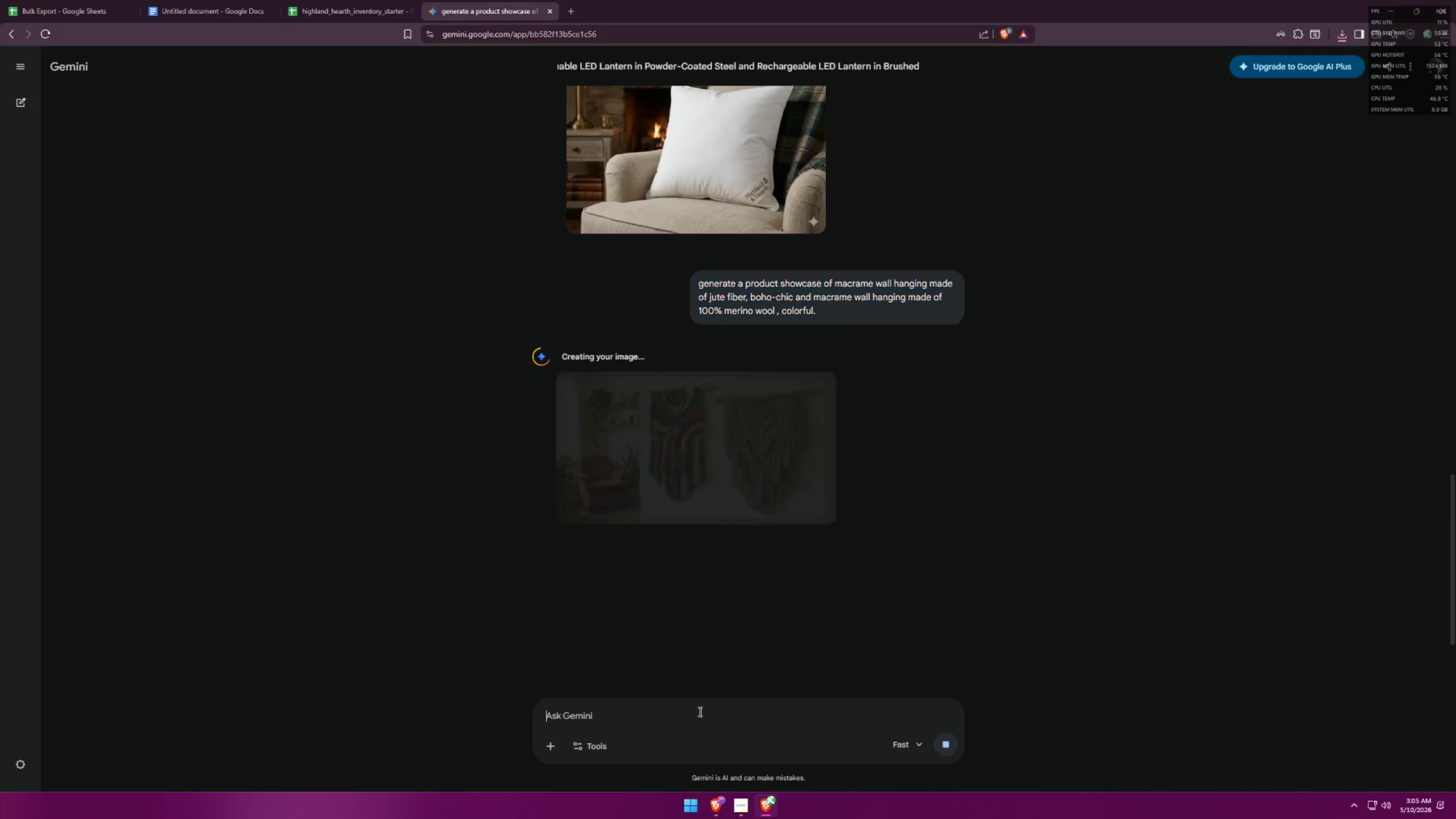 
key(Control+ControlLeft)
 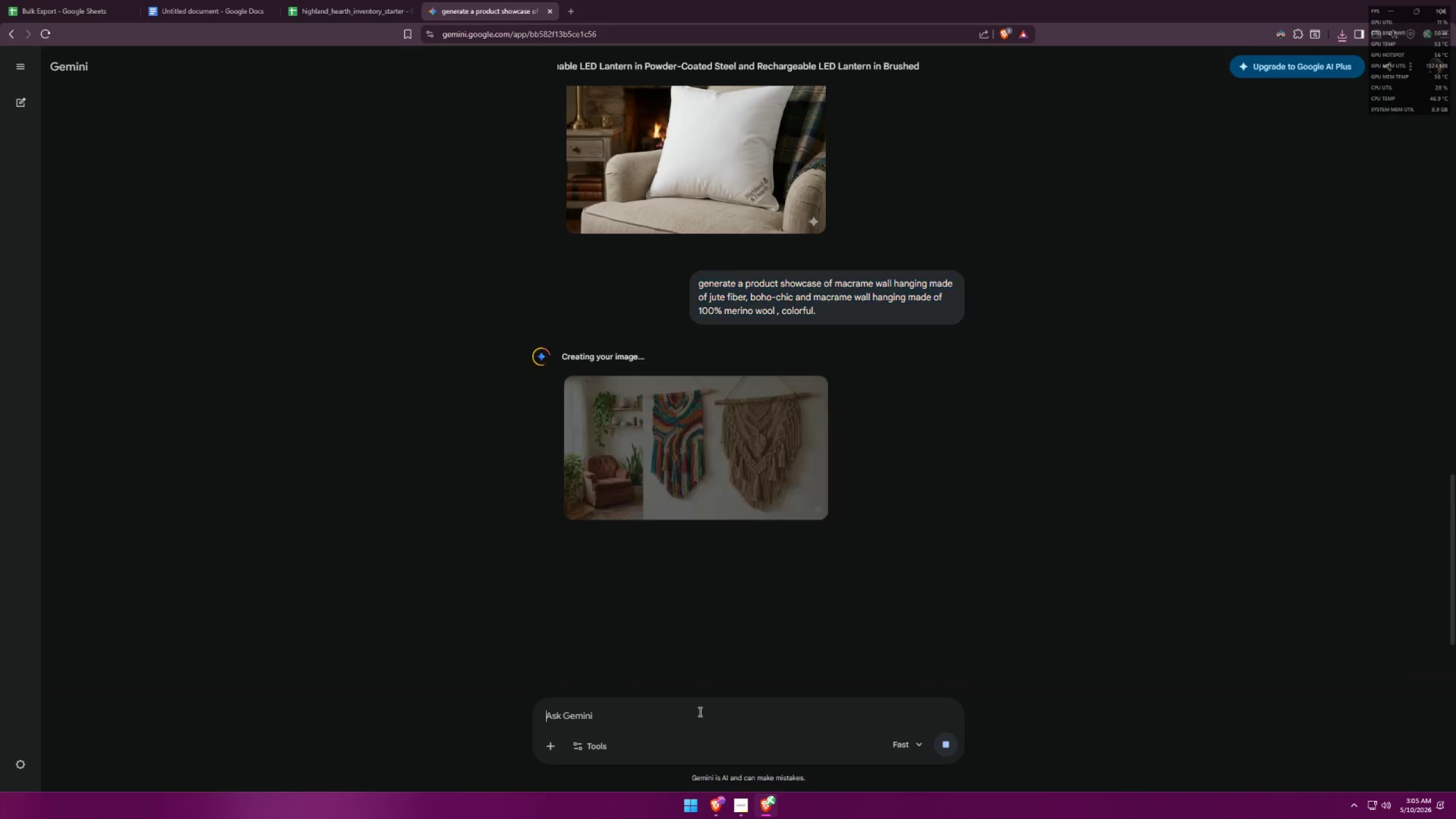 
key(Control+V)
 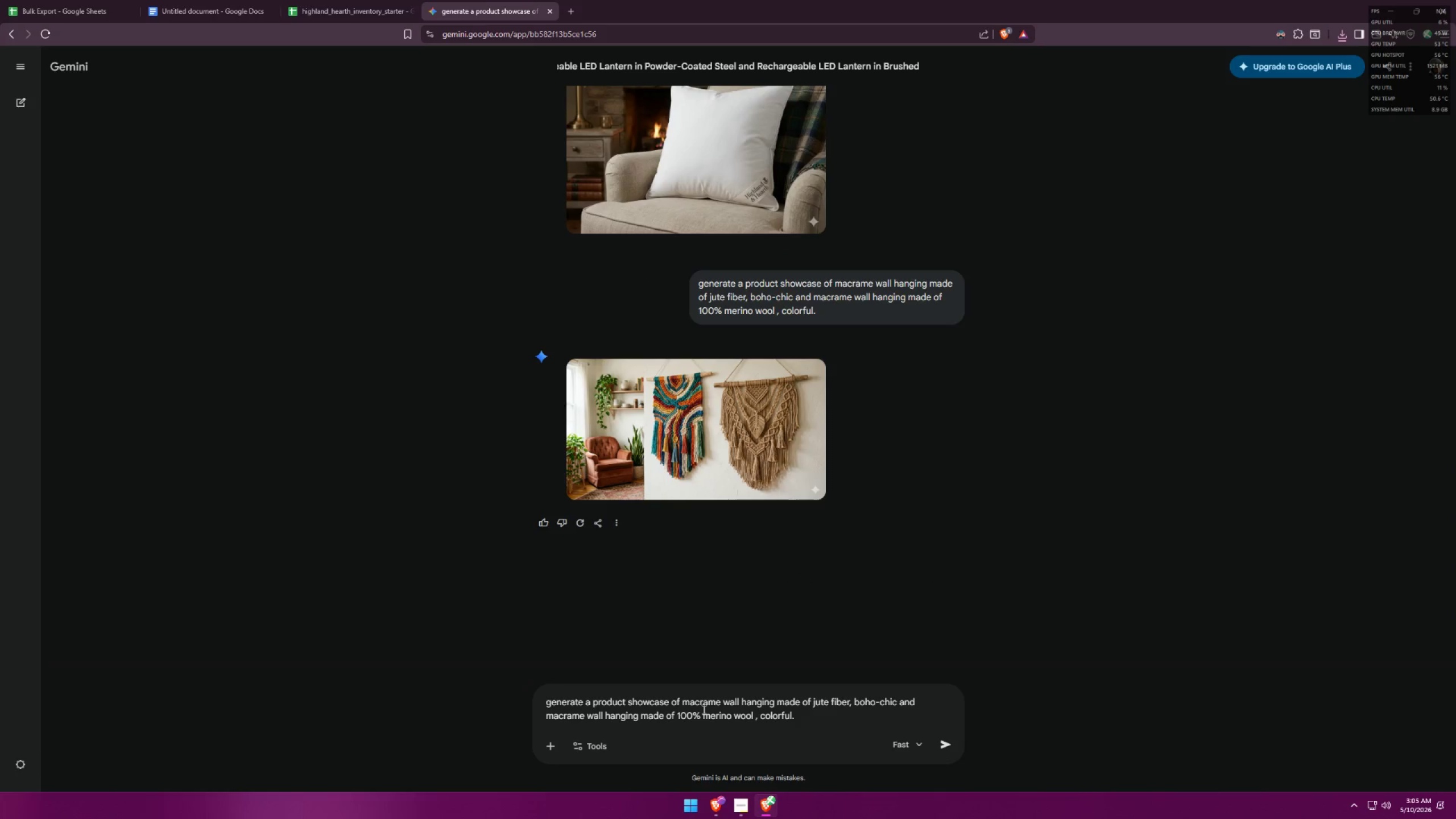 
wait(5.17)
 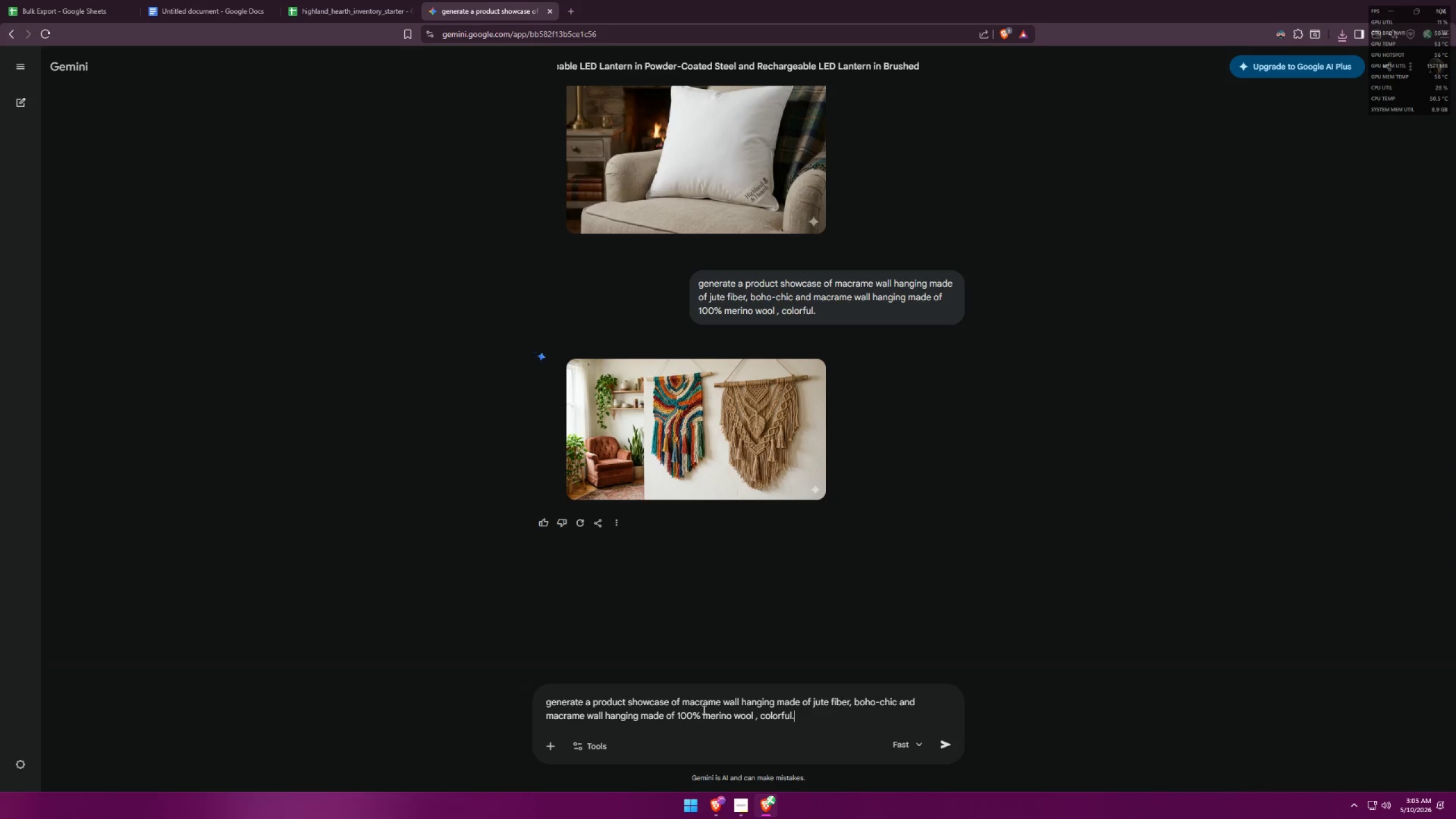 
left_click([812, 370])
 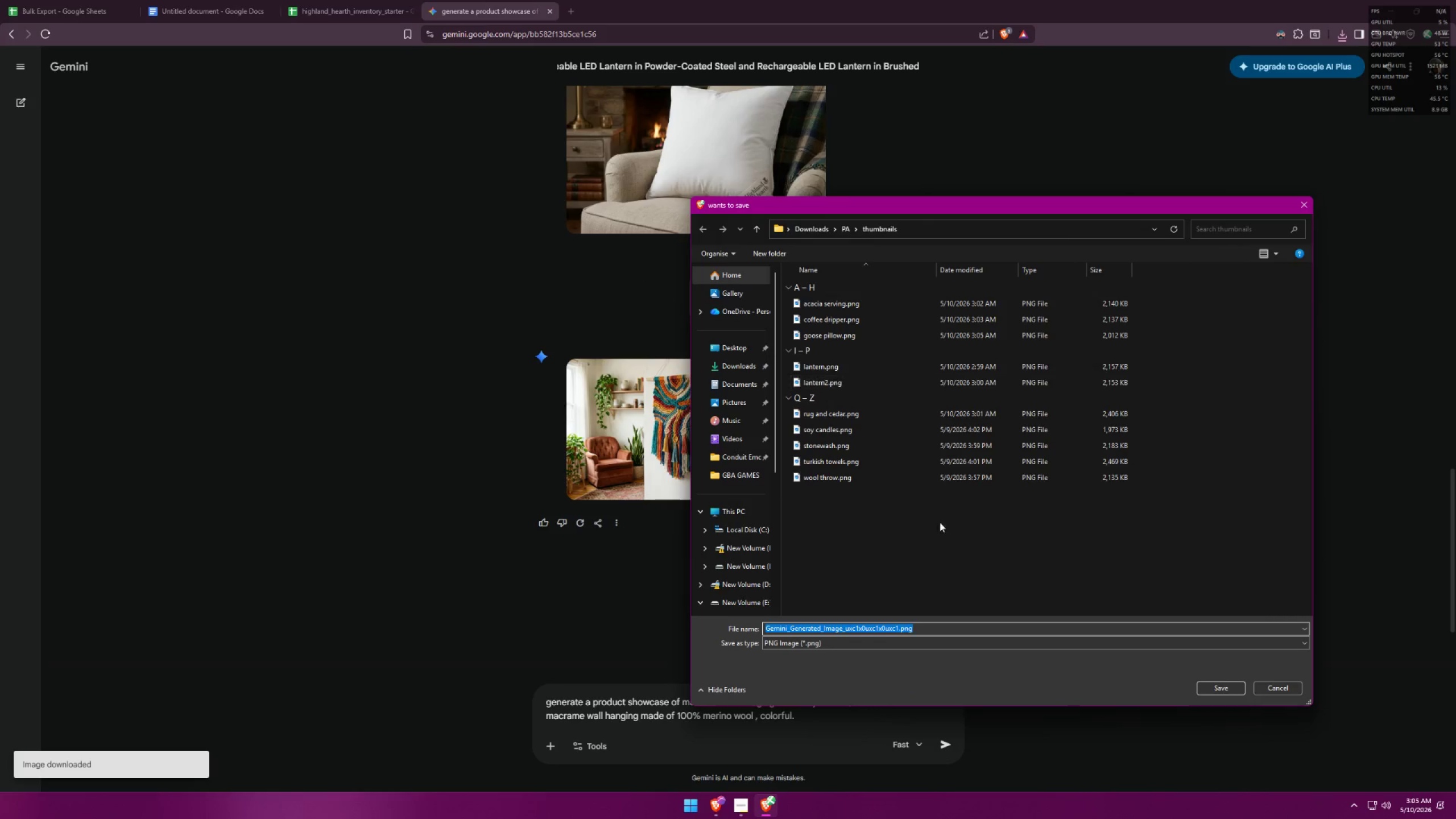 
type(macrame walls)
 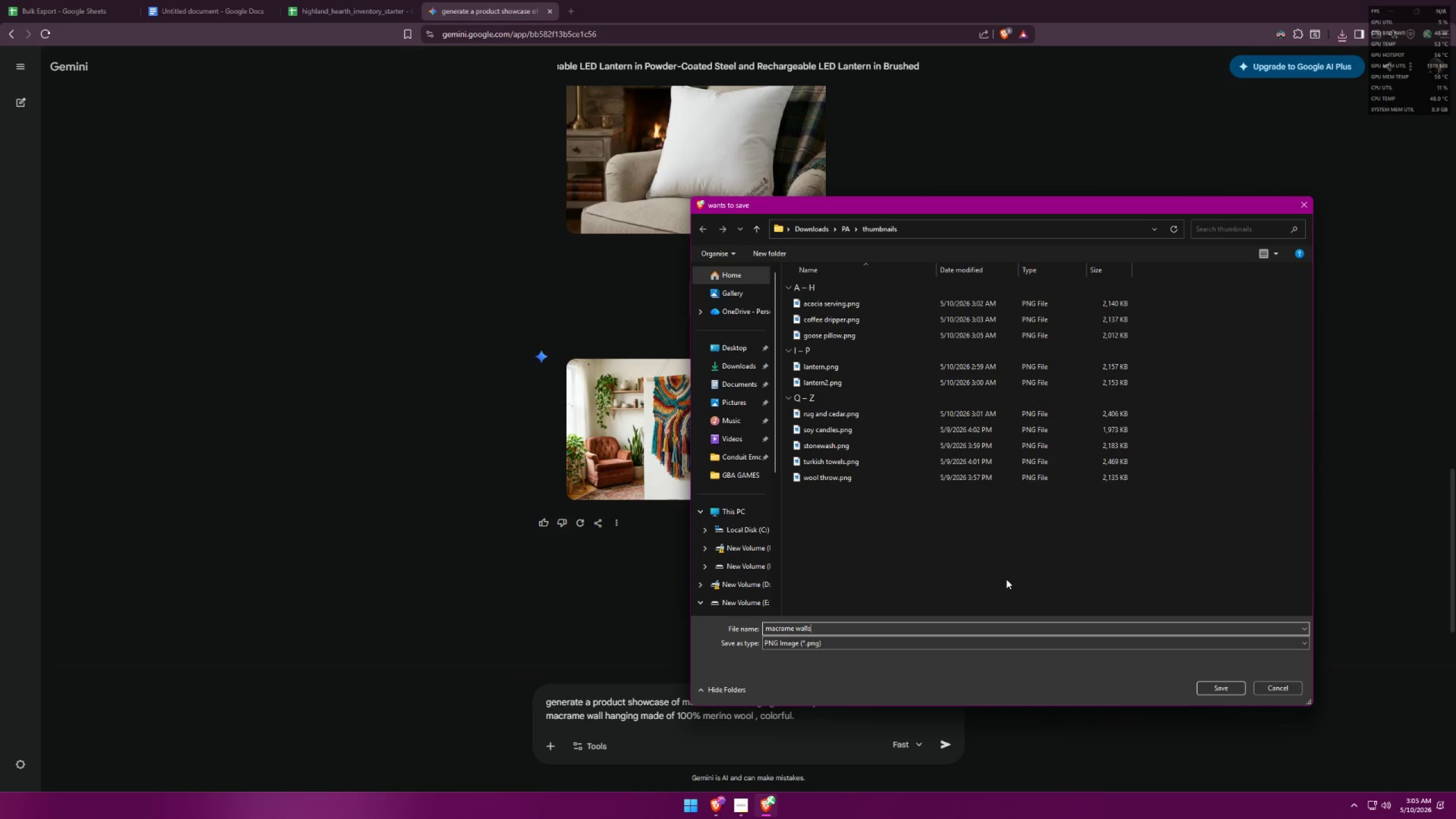 
key(Enter)
 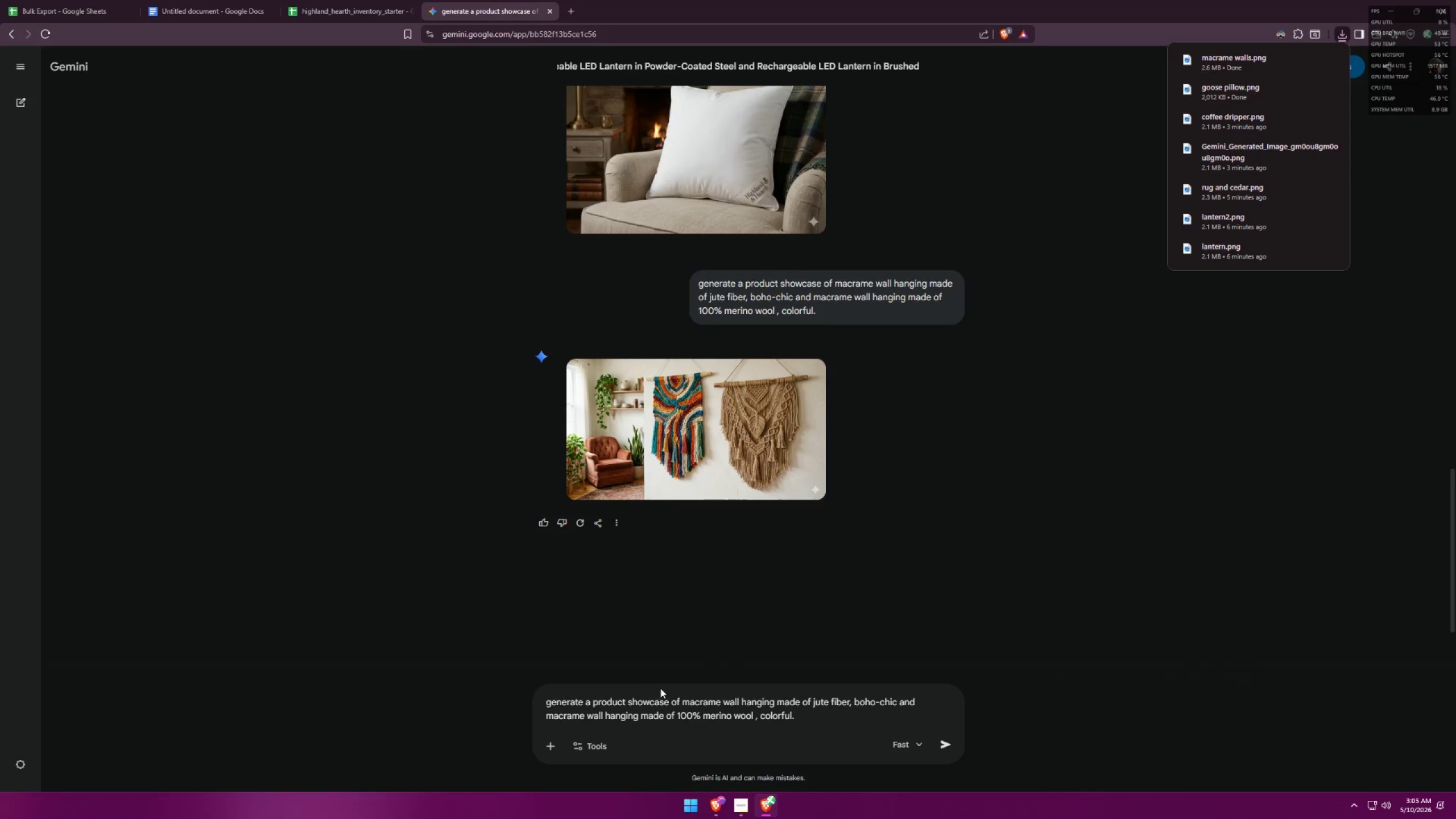 
left_click([697, 411])
 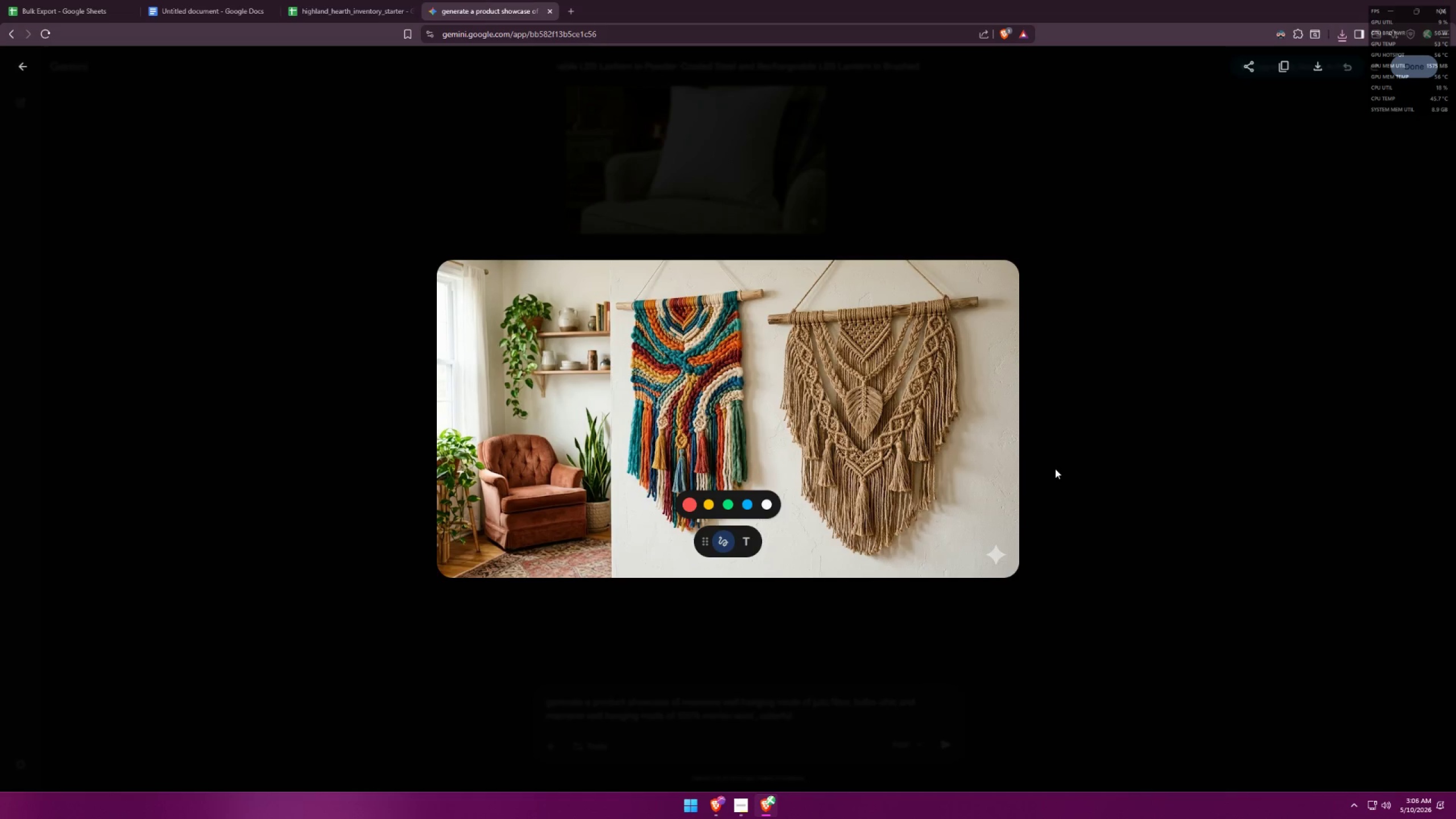 
left_click([1055, 468])
 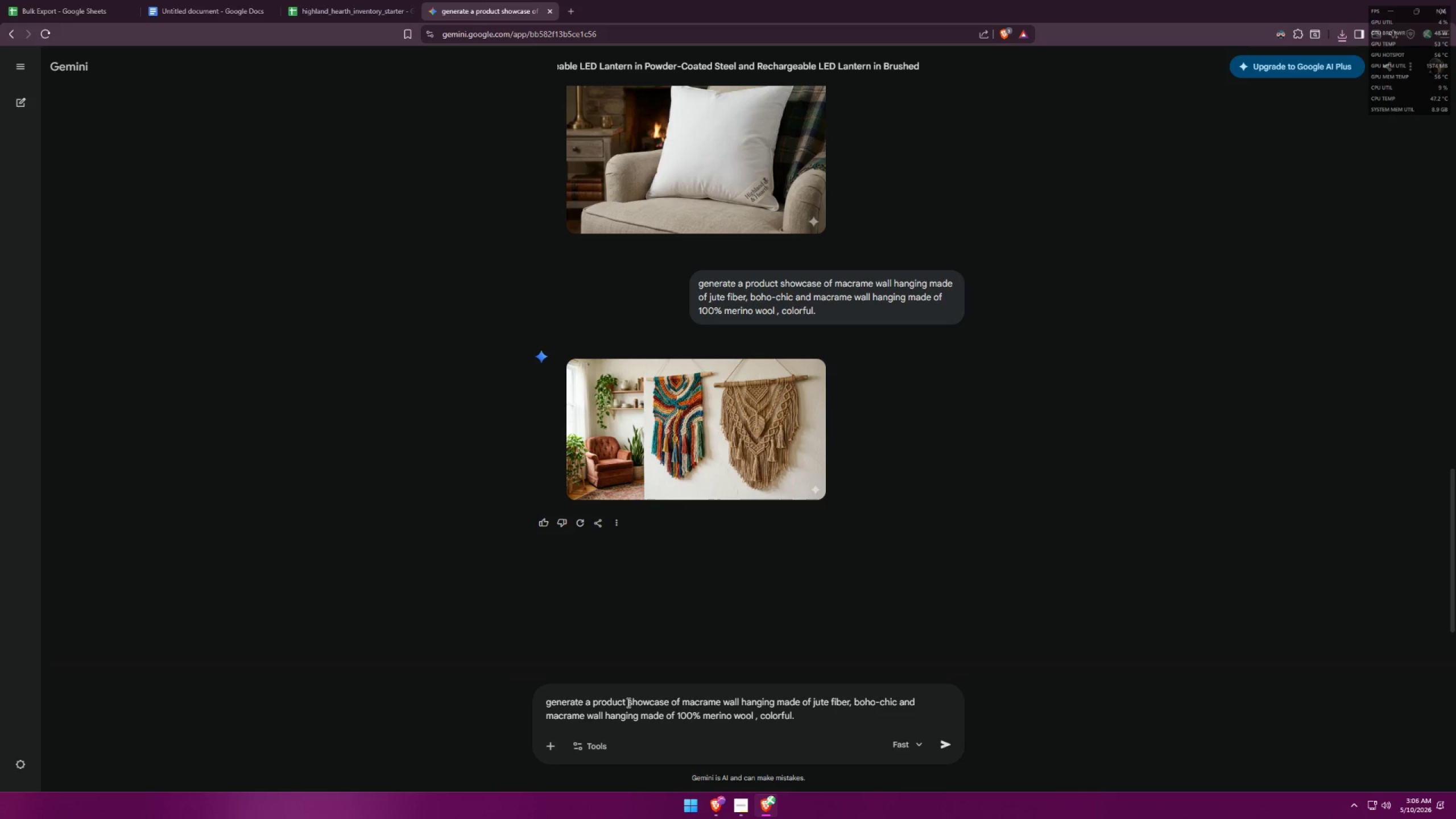 
left_click_drag(start_coordinate=[680, 704], to_coordinate=[731, 700])
 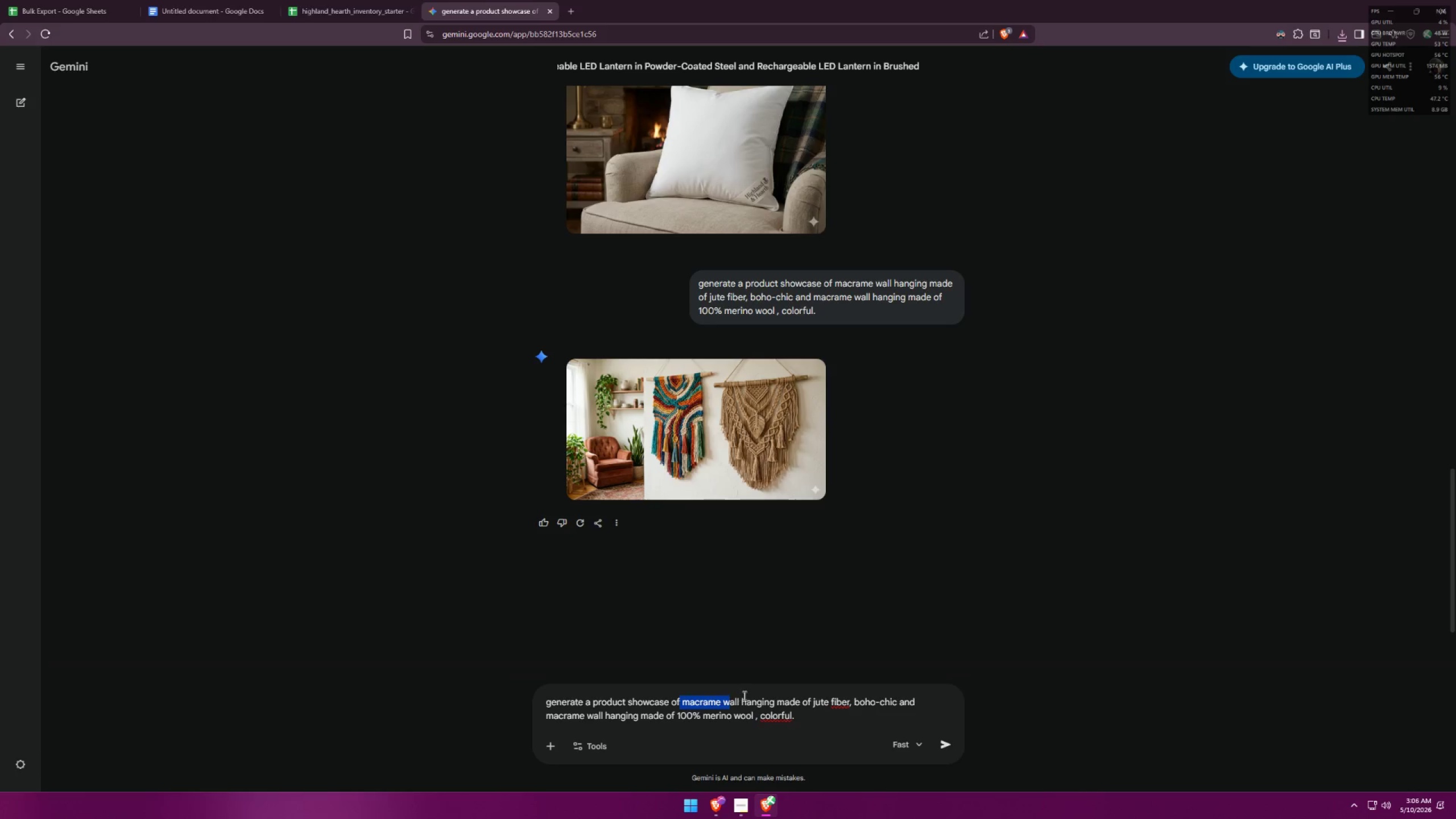 
left_click([743, 696])
 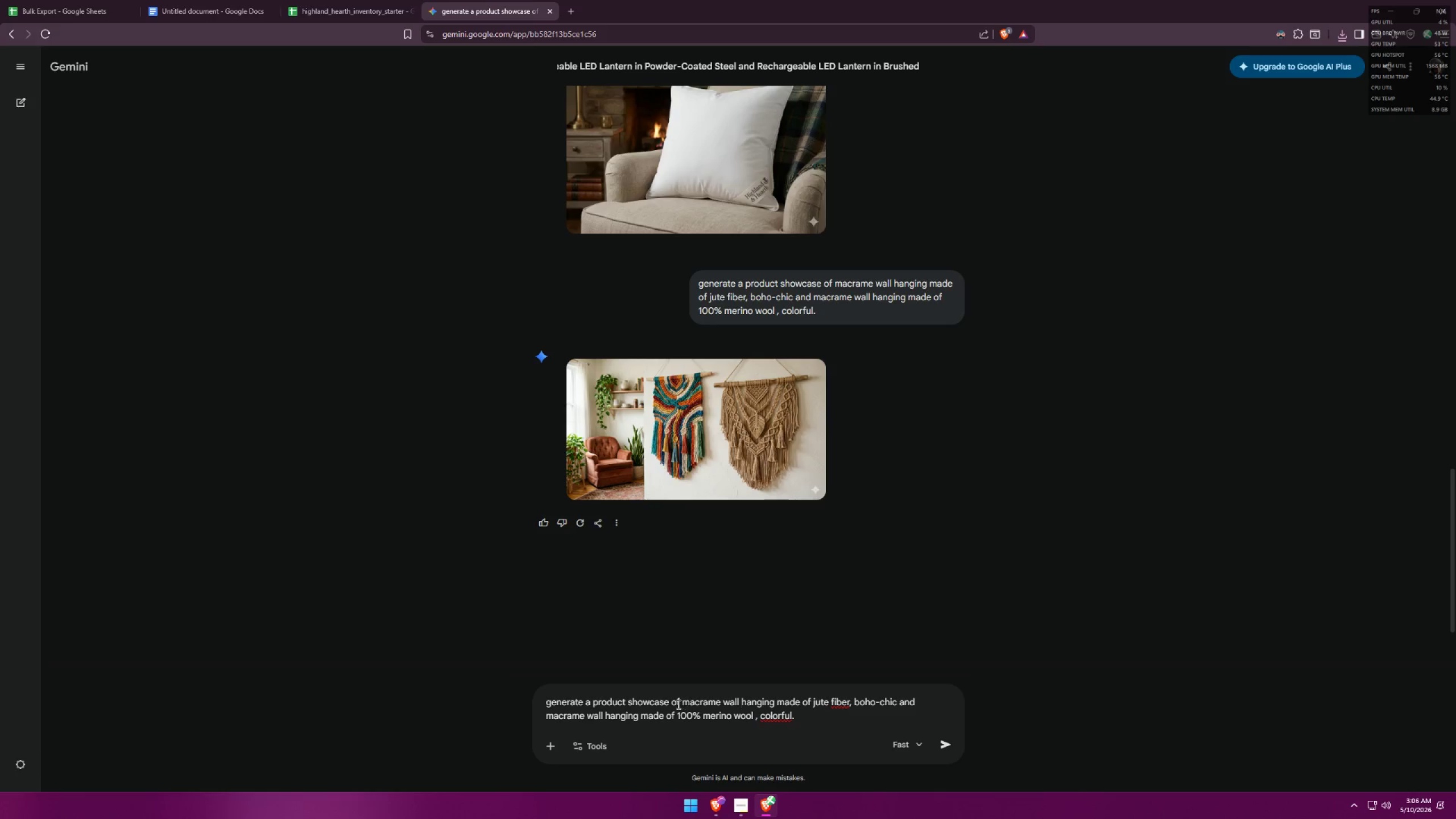 
left_click_drag(start_coordinate=[678, 705], to_coordinate=[754, 722])
 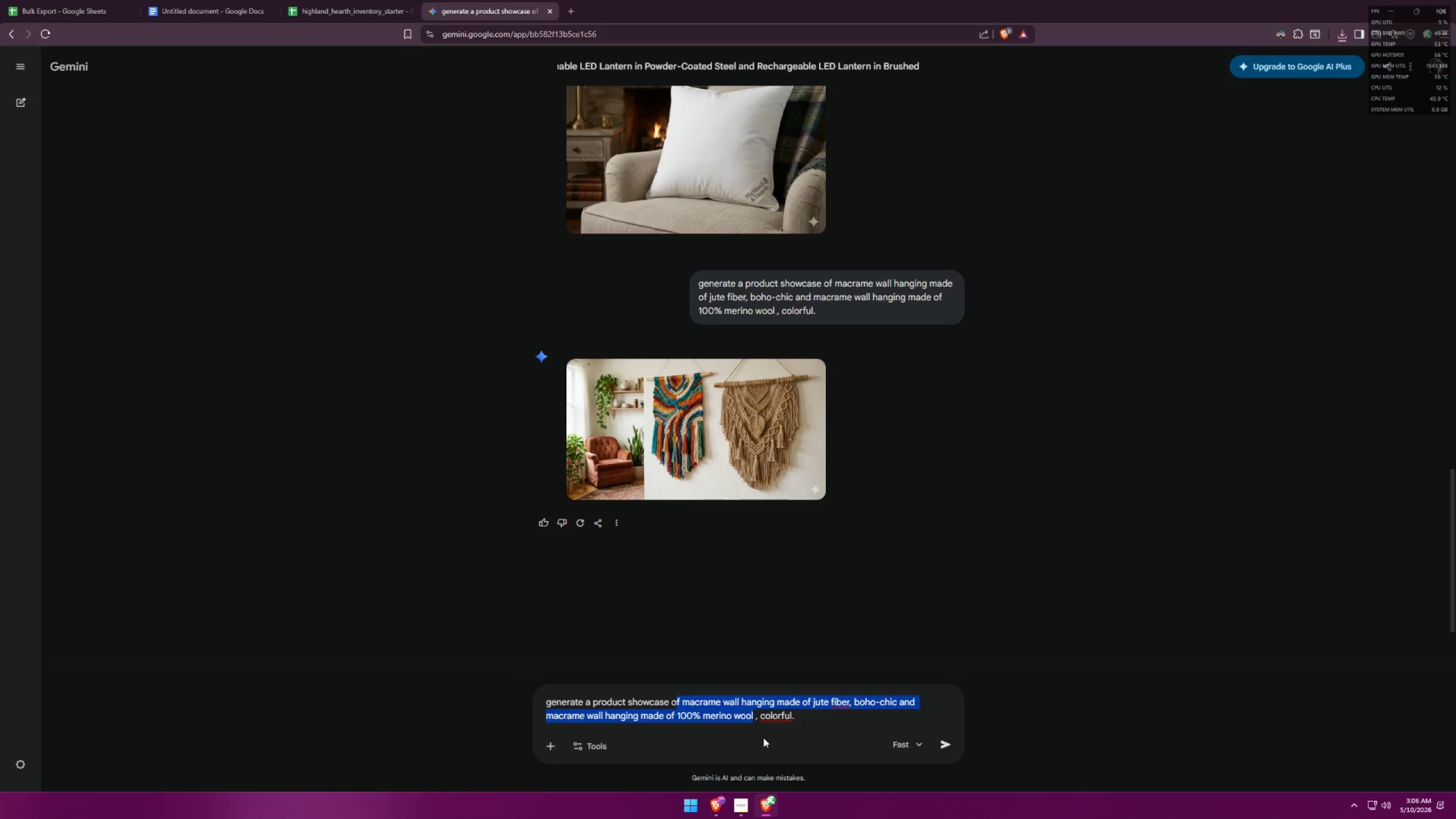 
key(Backspace)
type(f copper fire pit, in )
 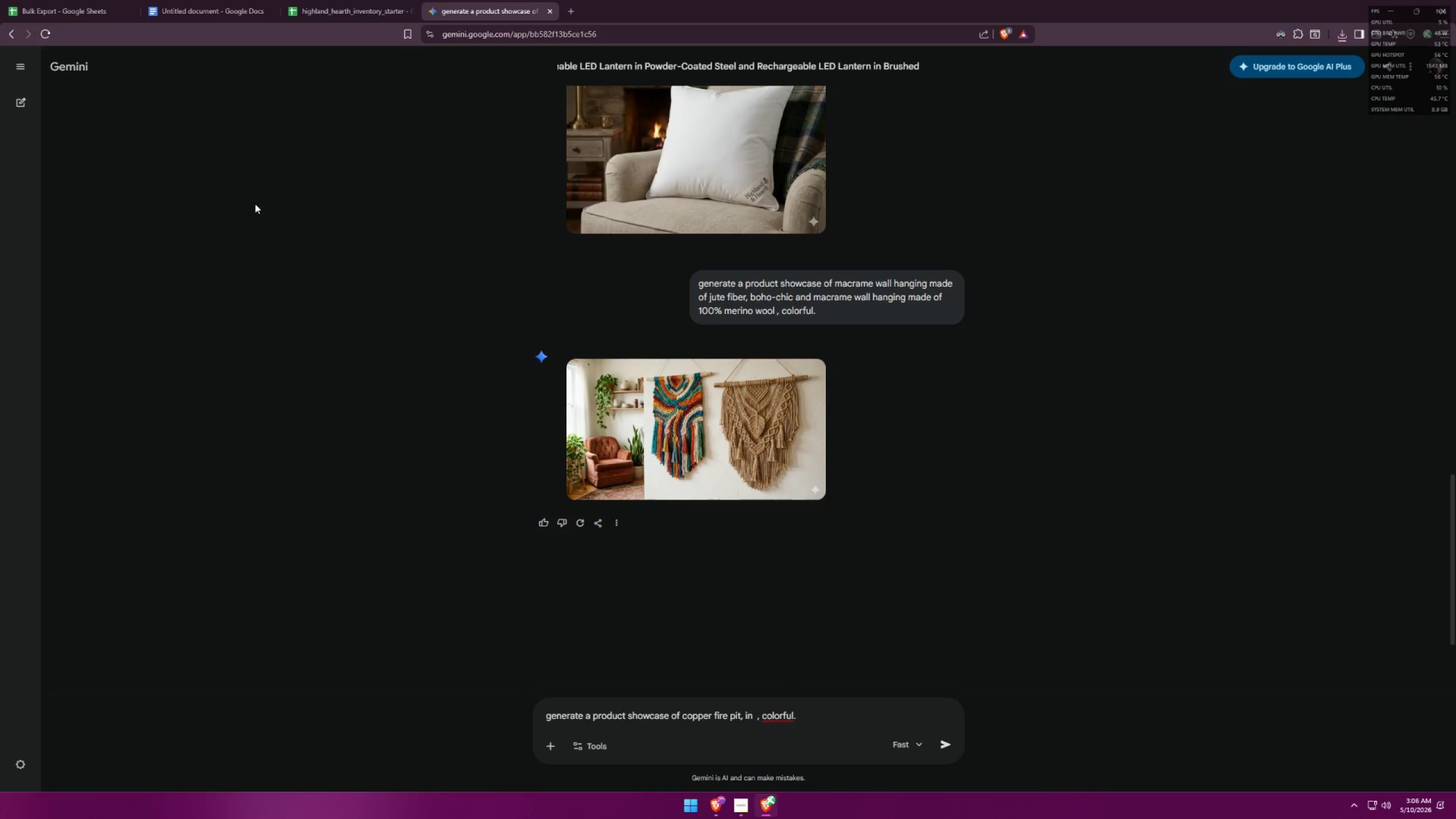 
left_click([316, 0])
 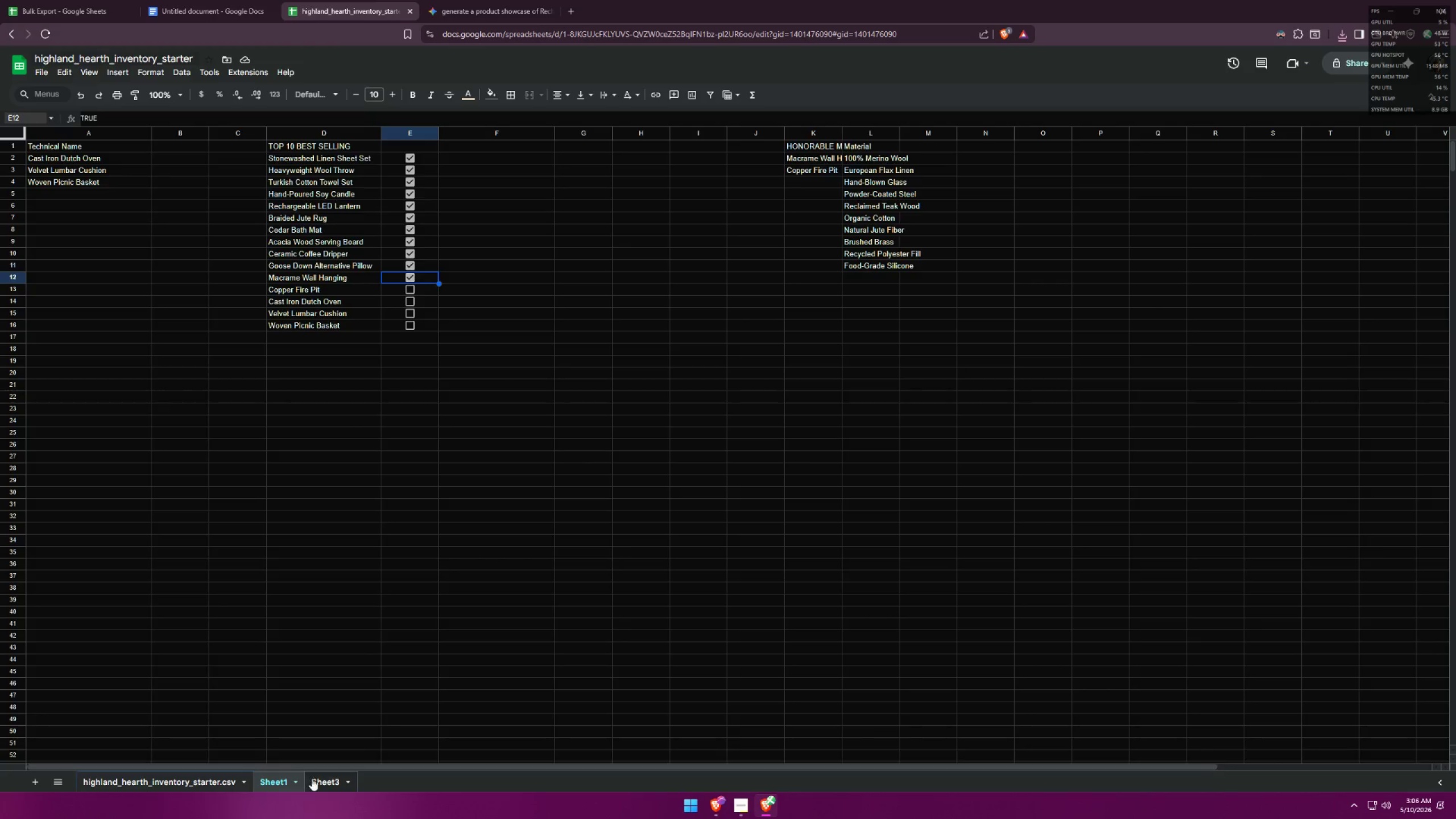 
left_click([313, 780])
 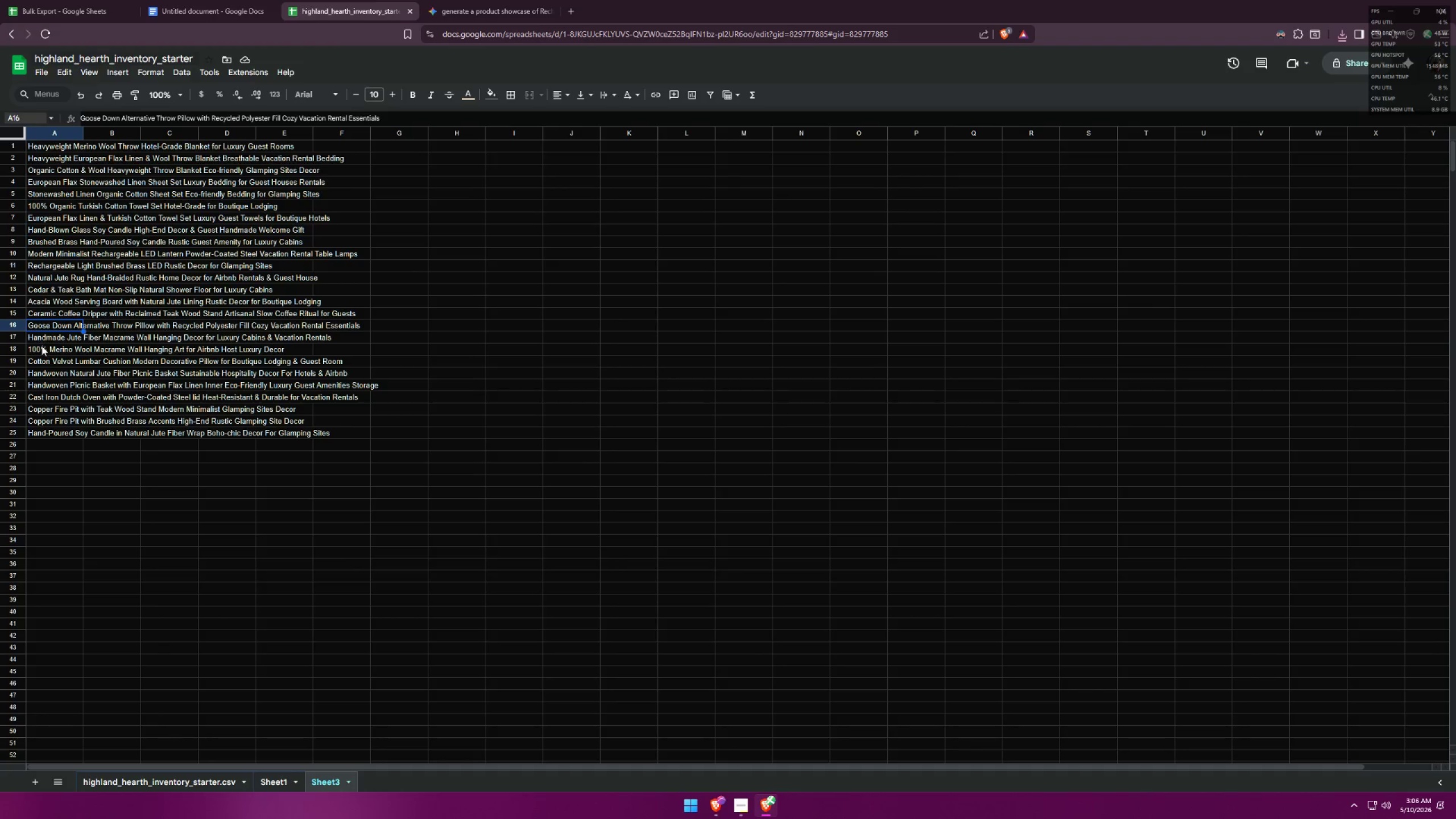 
double_click([35, 359])
 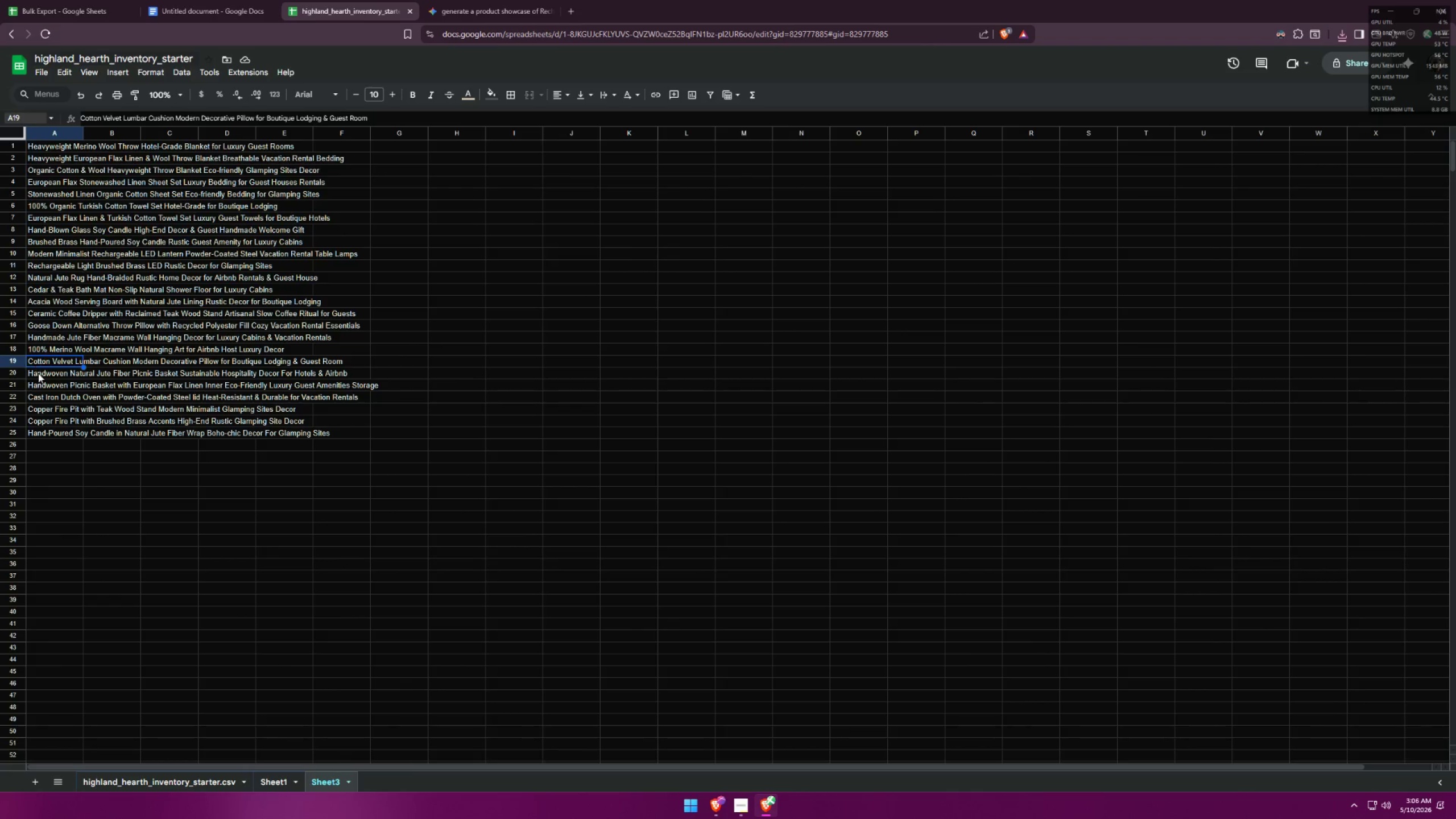 
triple_click([38, 377])
 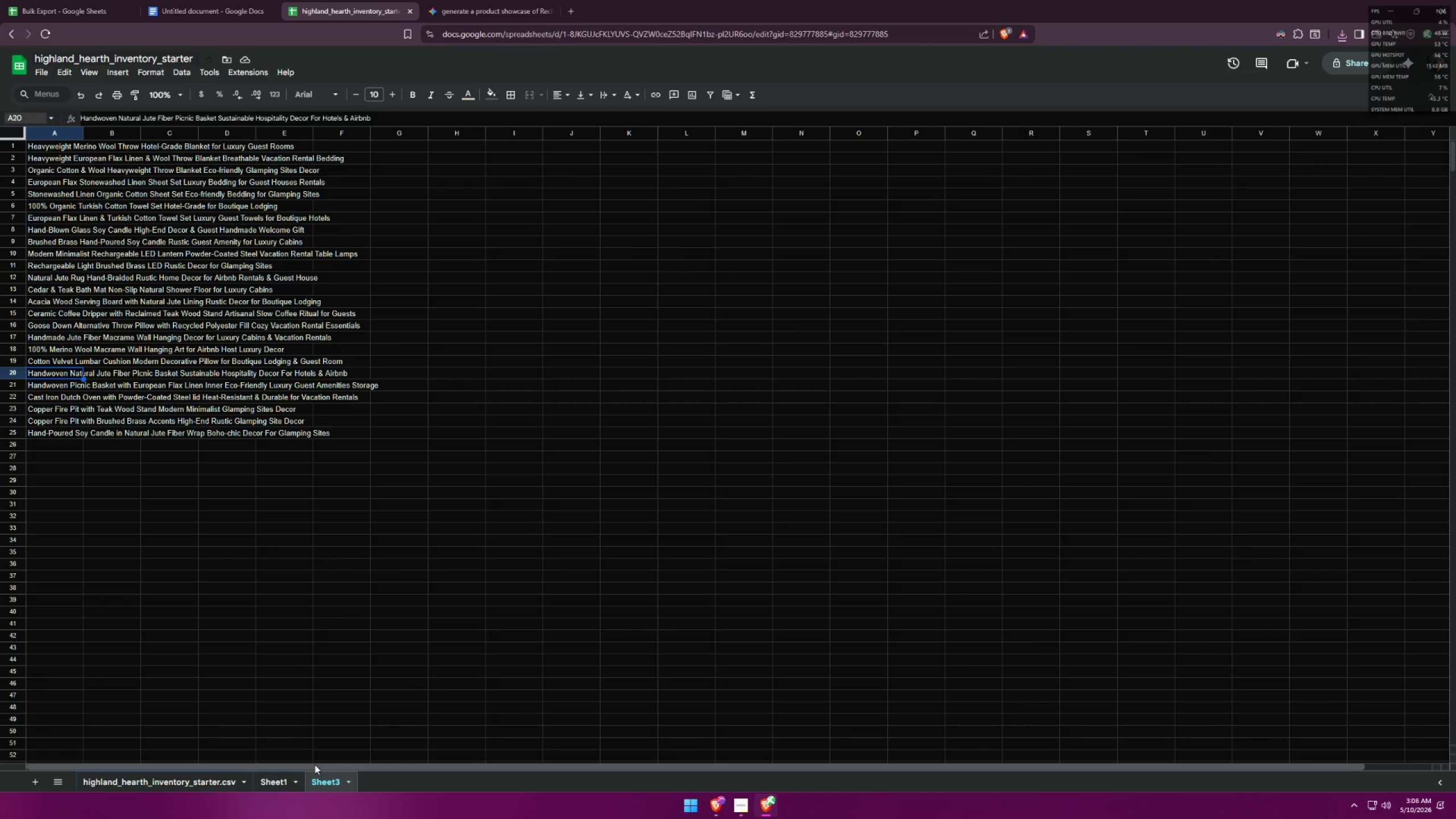 
wait(5.52)
 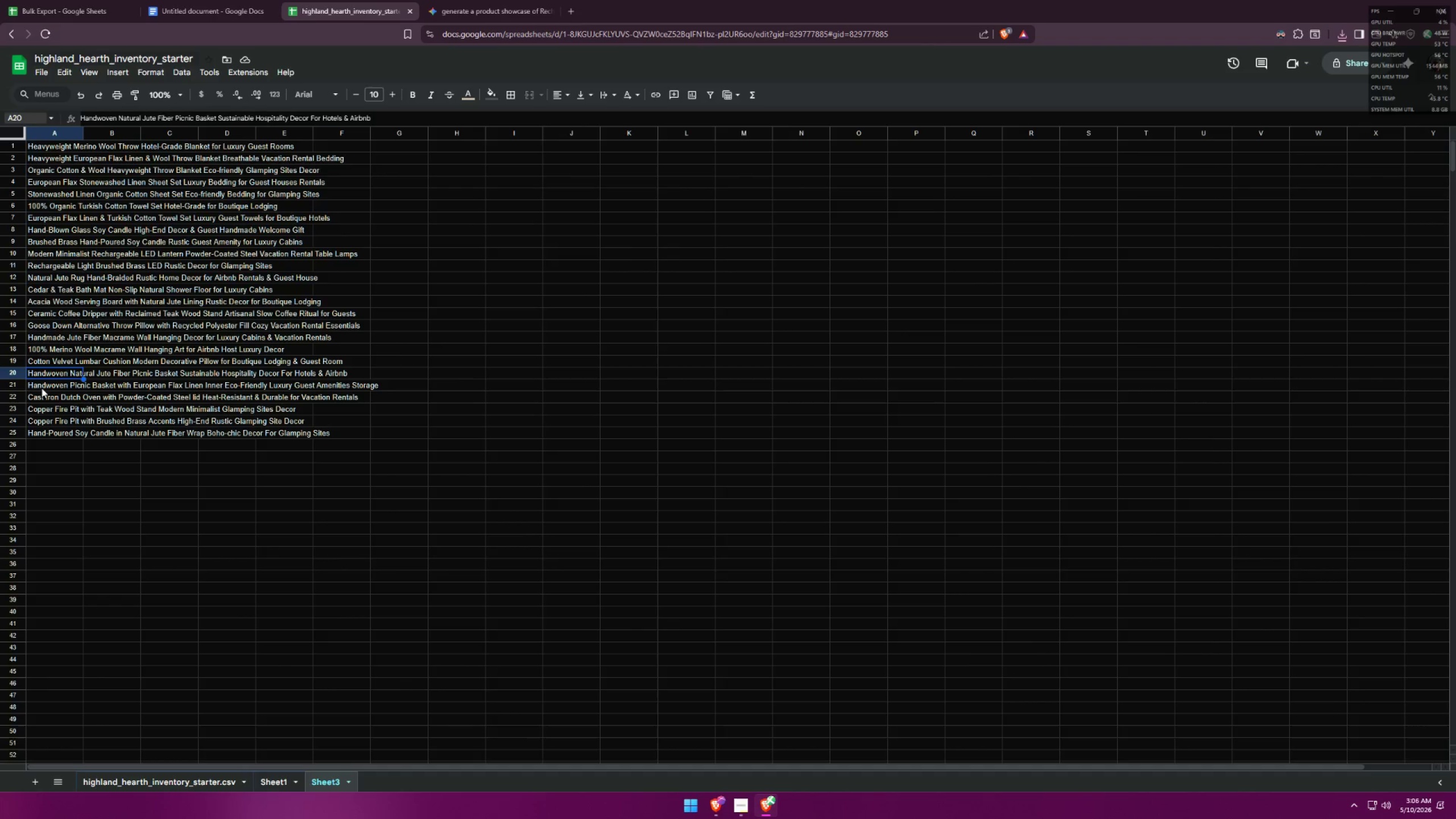 
left_click([61, 414])
 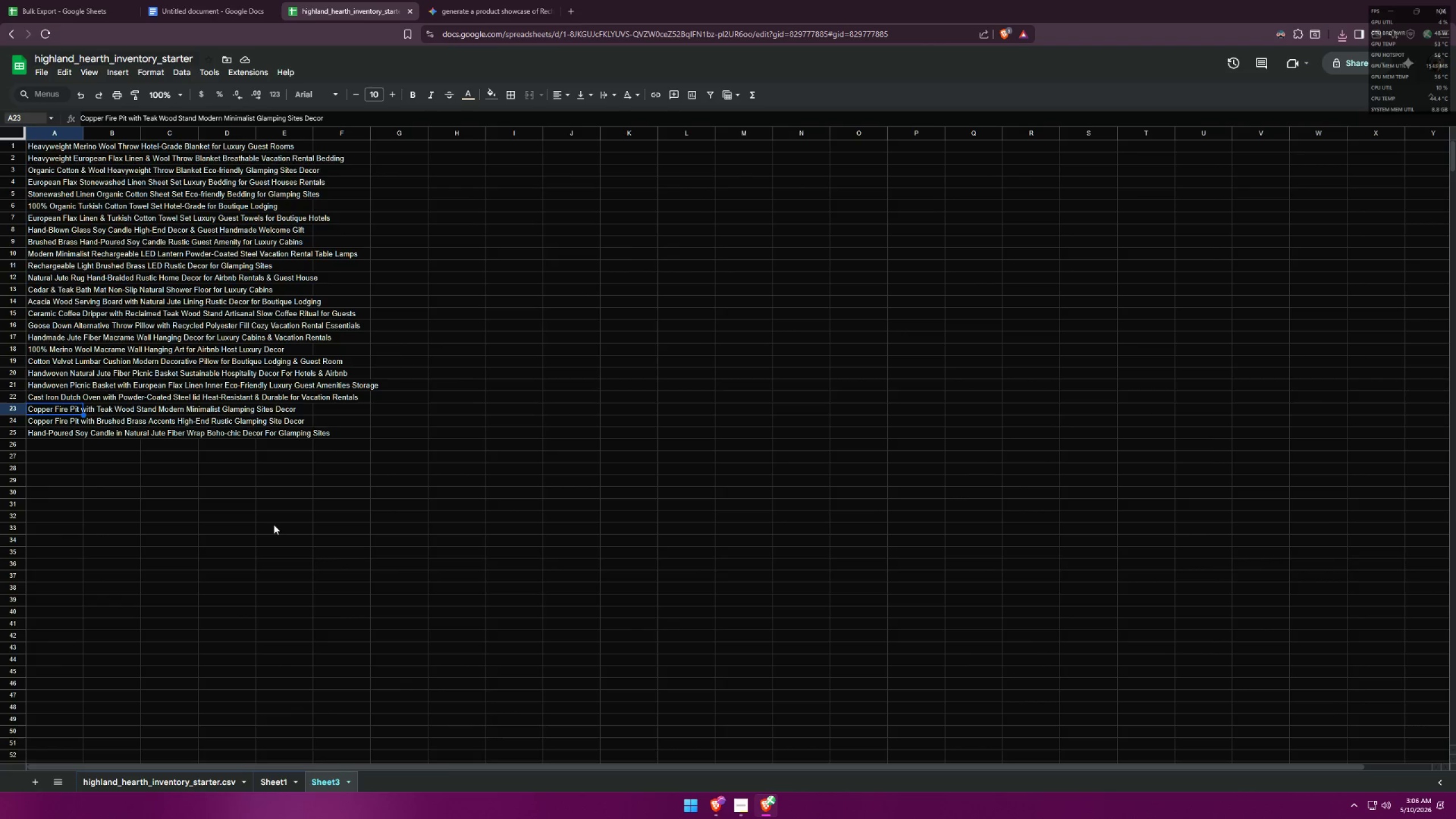 
key(Alt+AltLeft)
 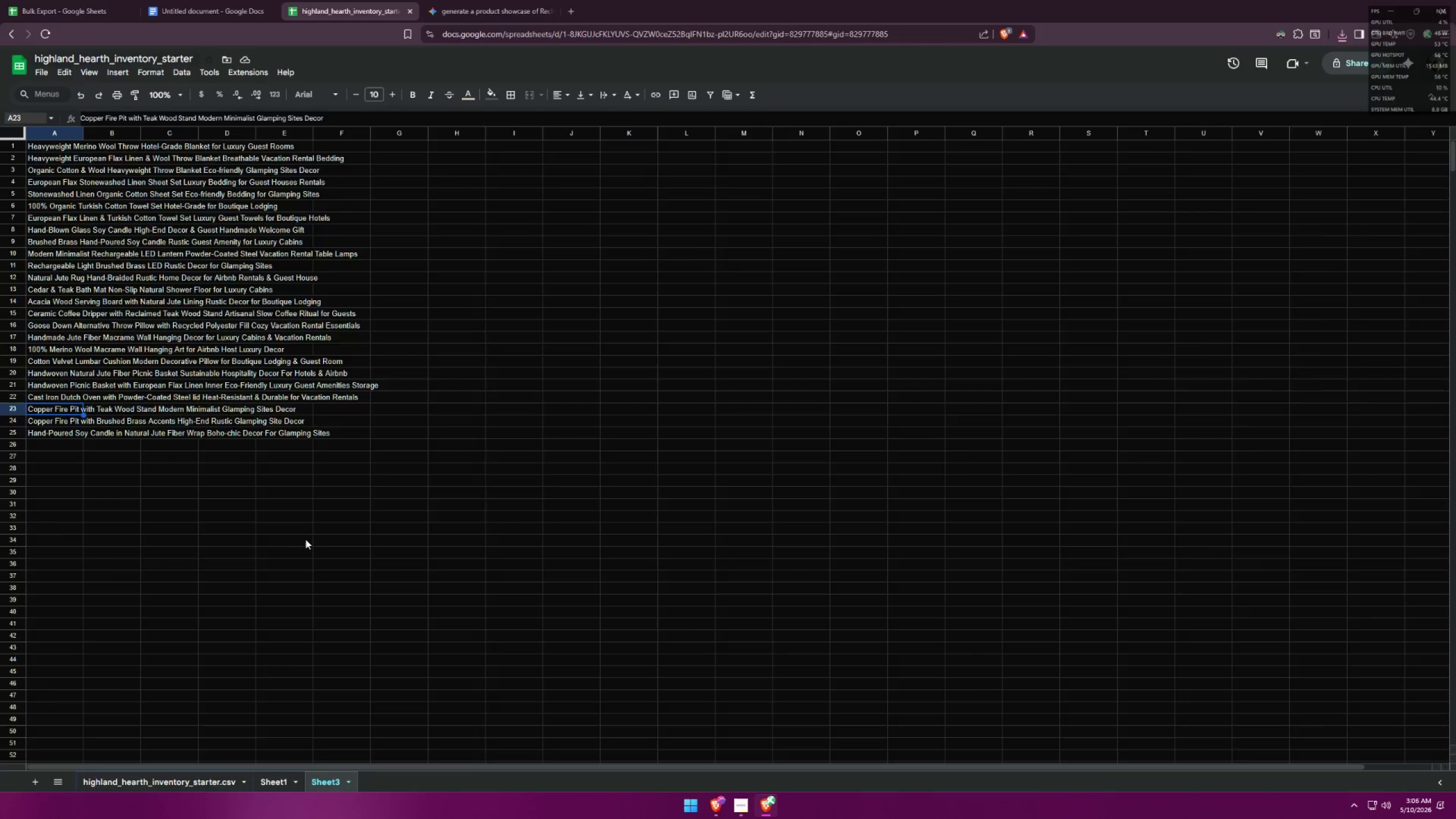 
key(Alt+Tab)